 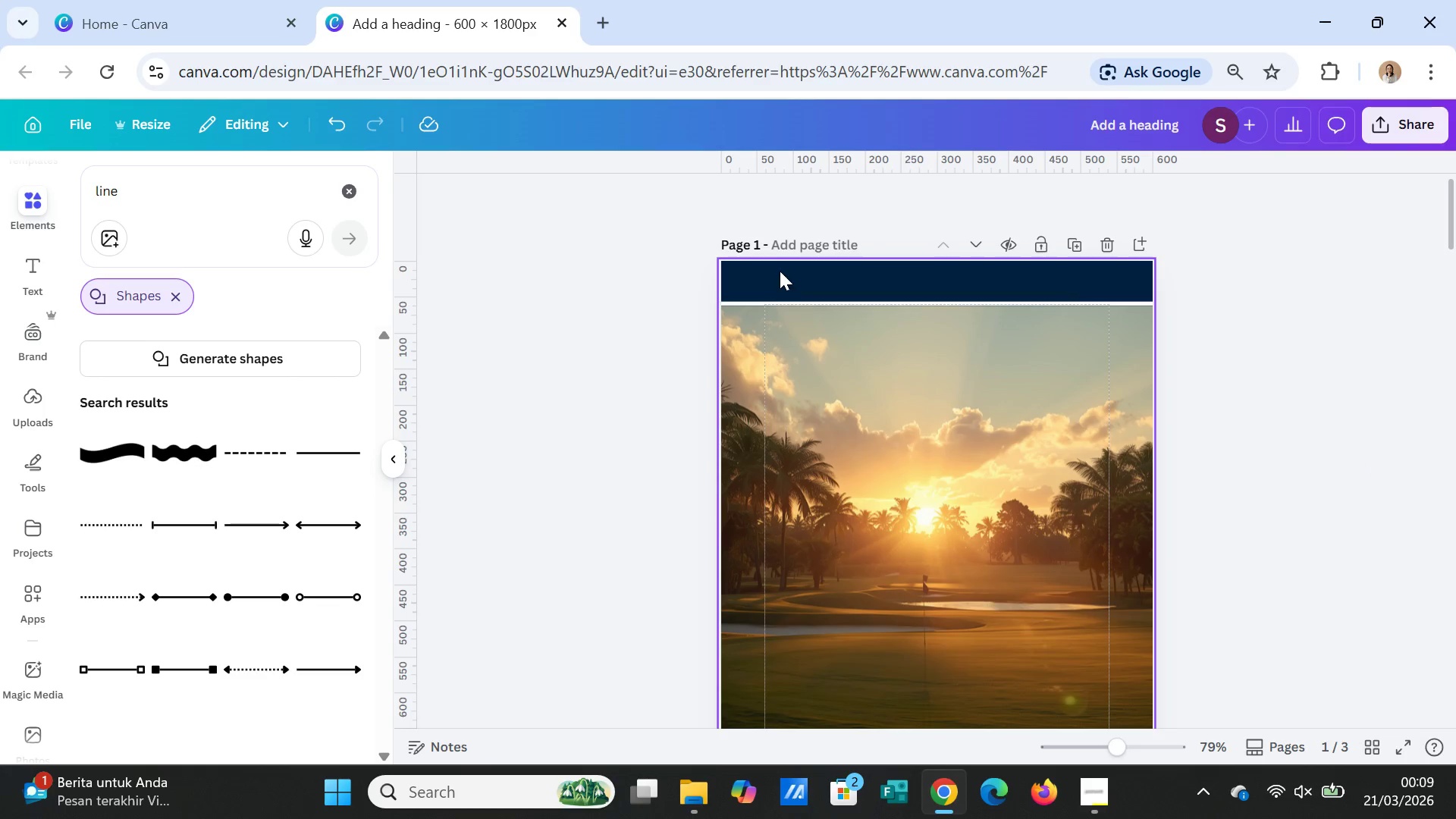 
left_click([778, 247])
 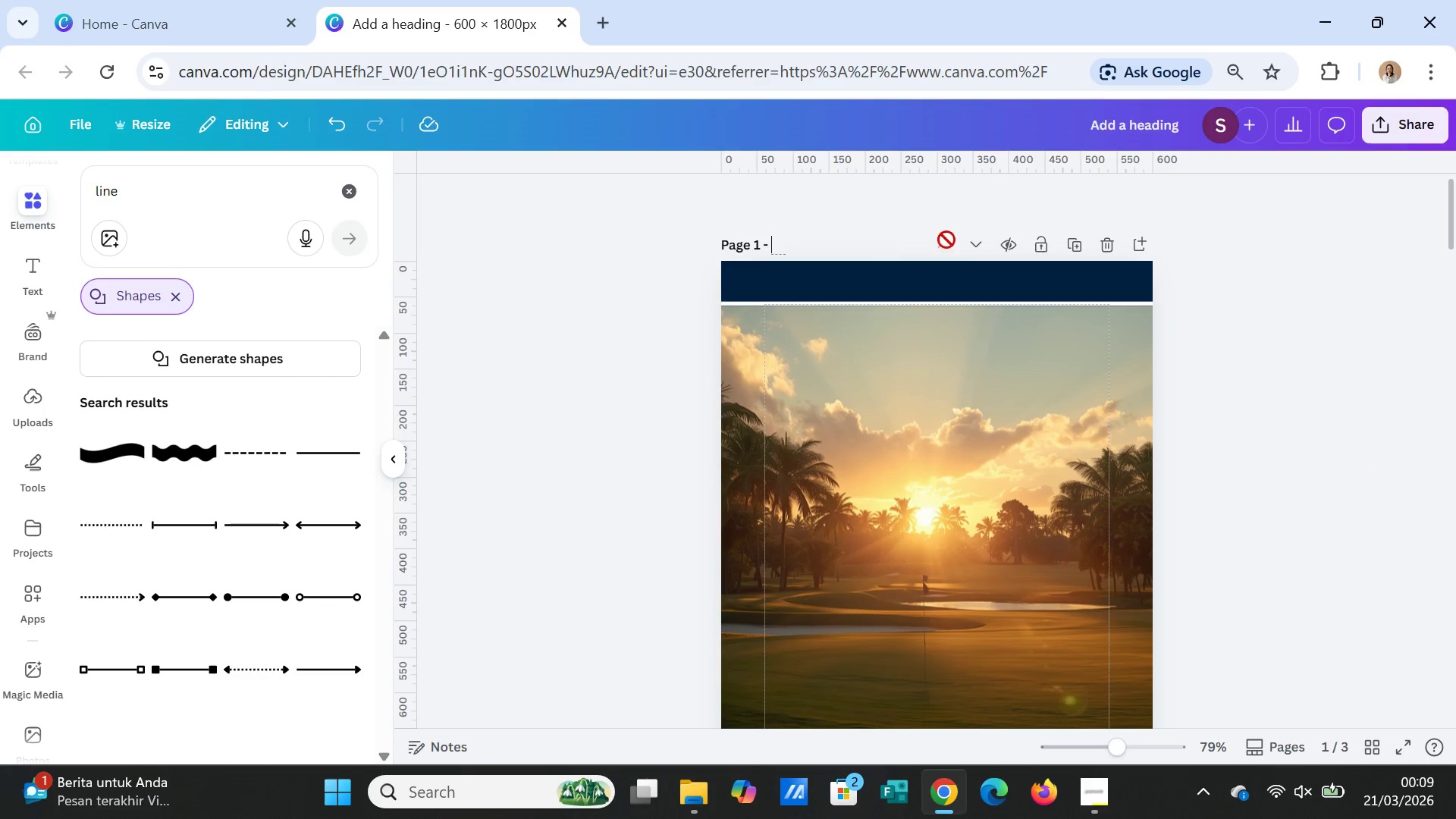 
key(Control+V)
 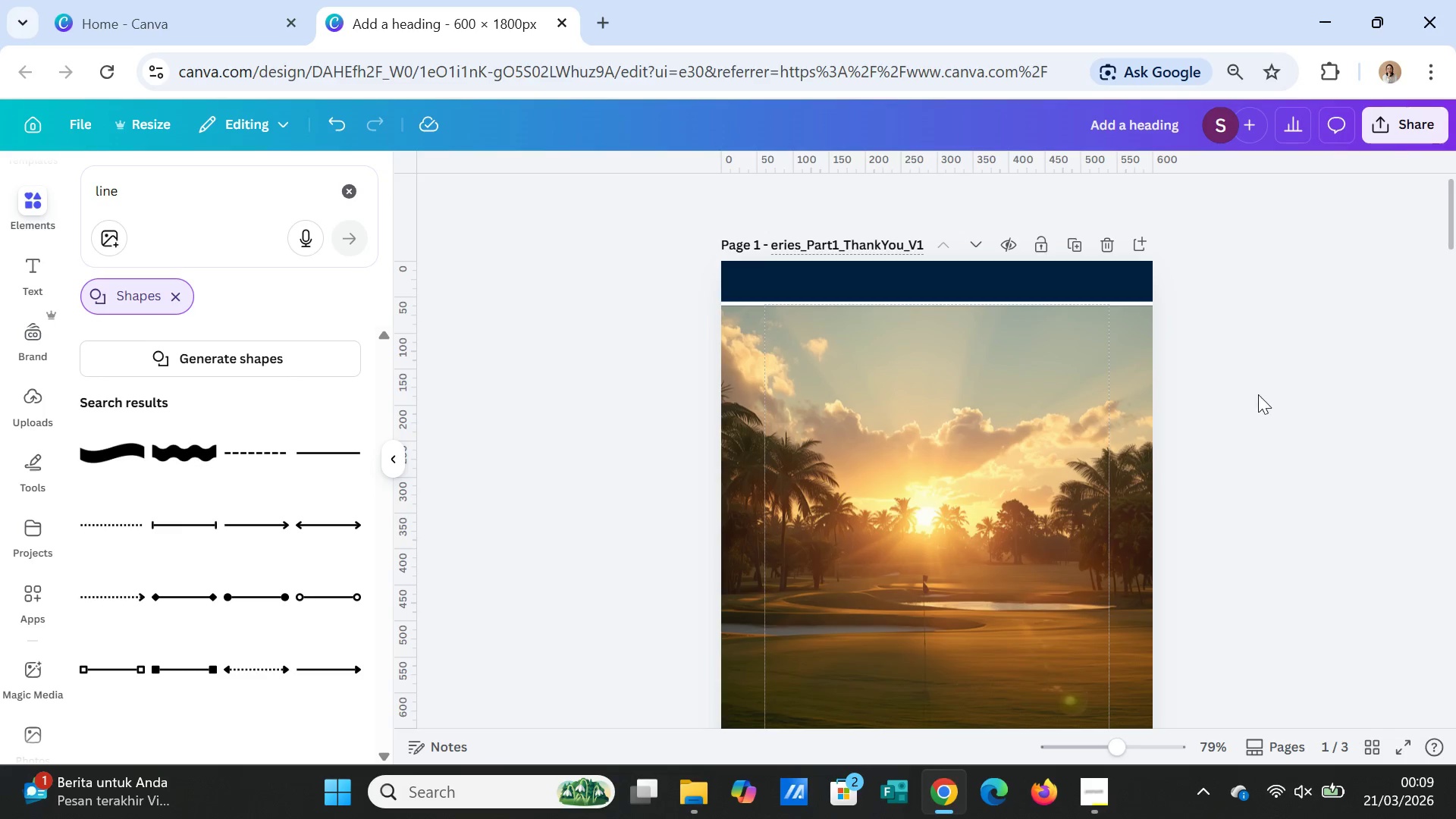 
left_click([1258, 394])
 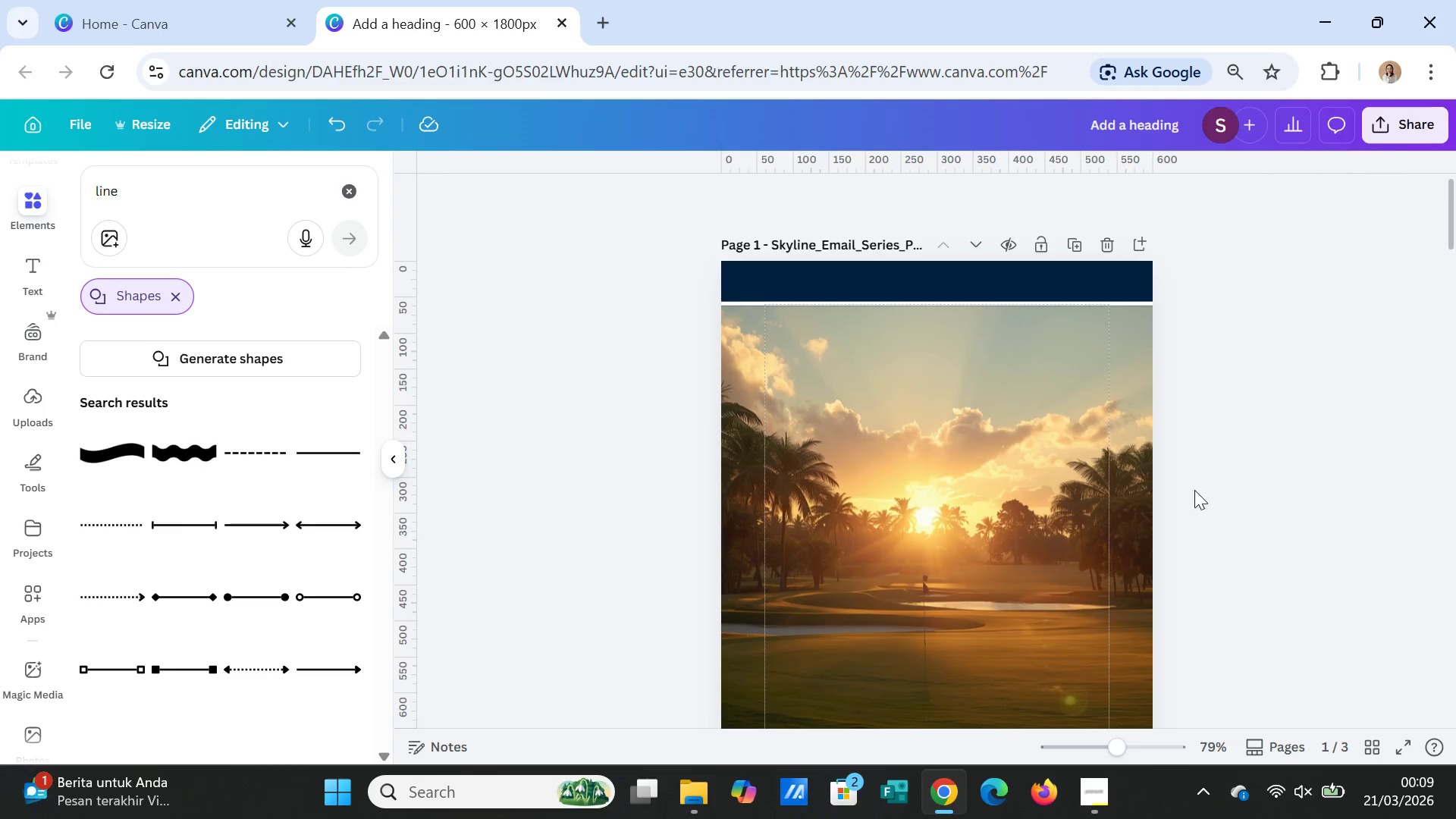 
scroll: coordinate [1203, 512], scroll_direction: down, amount: 11.0
 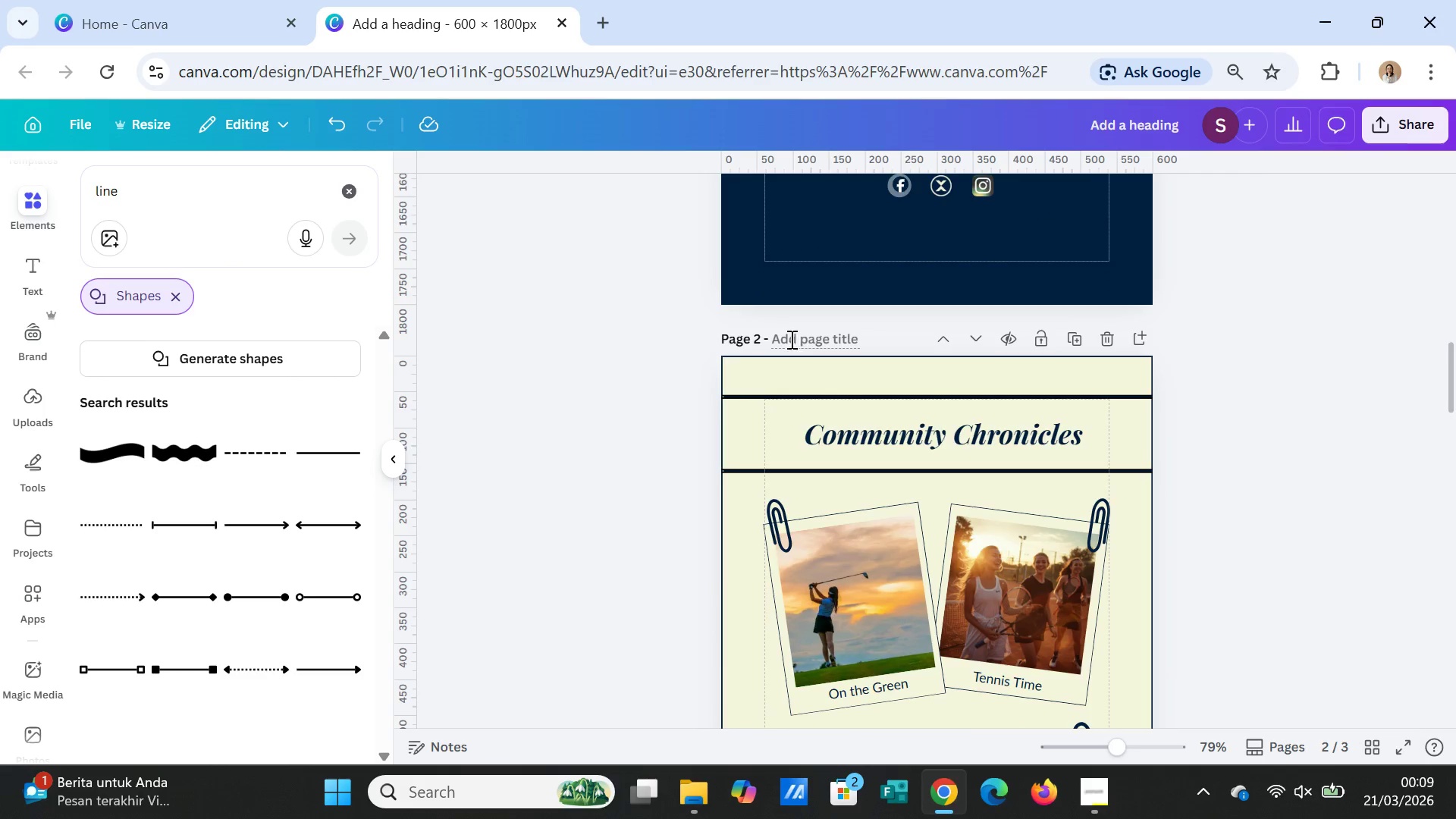 
left_click([788, 339])
 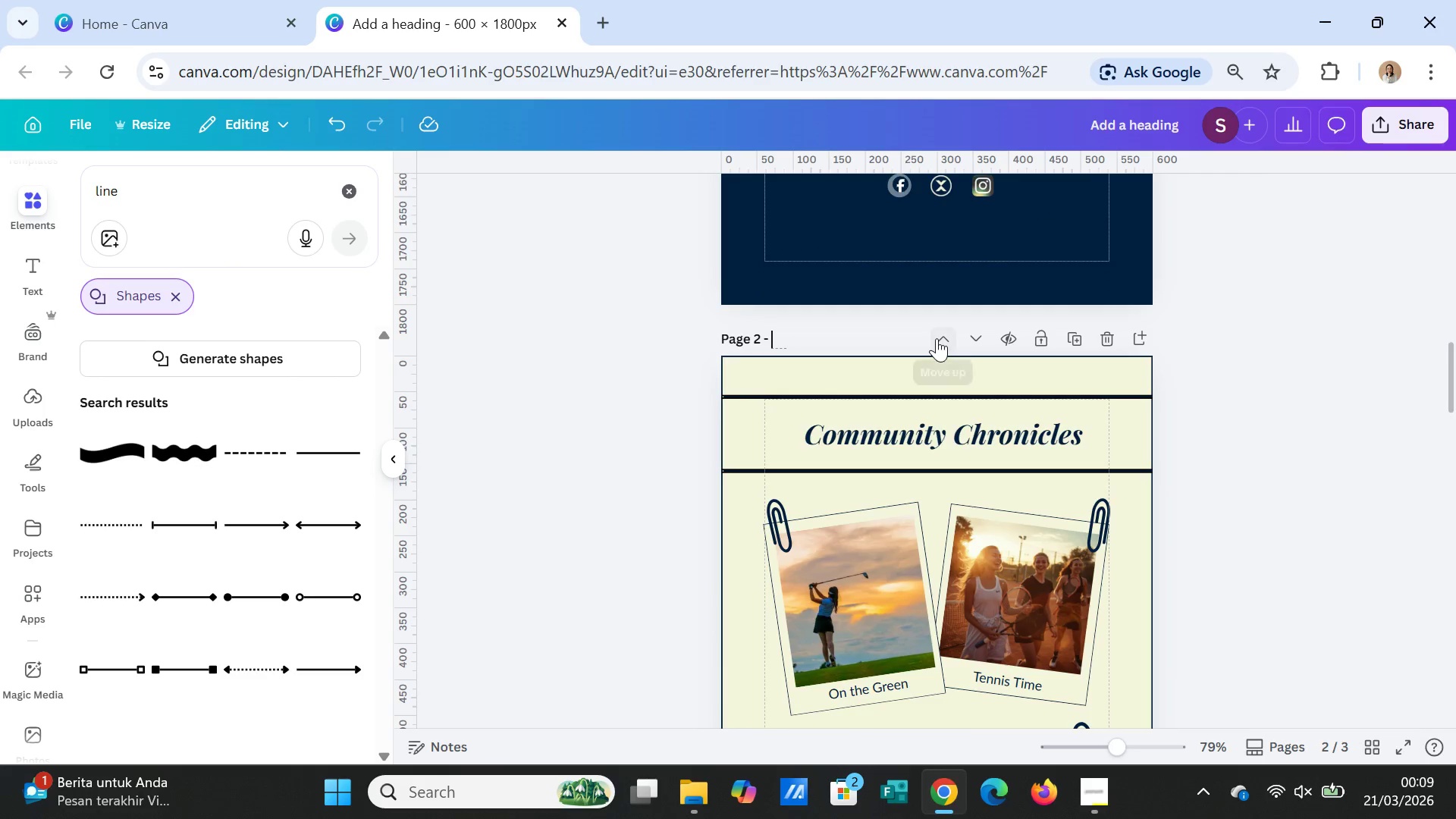 
key(Control+V)
 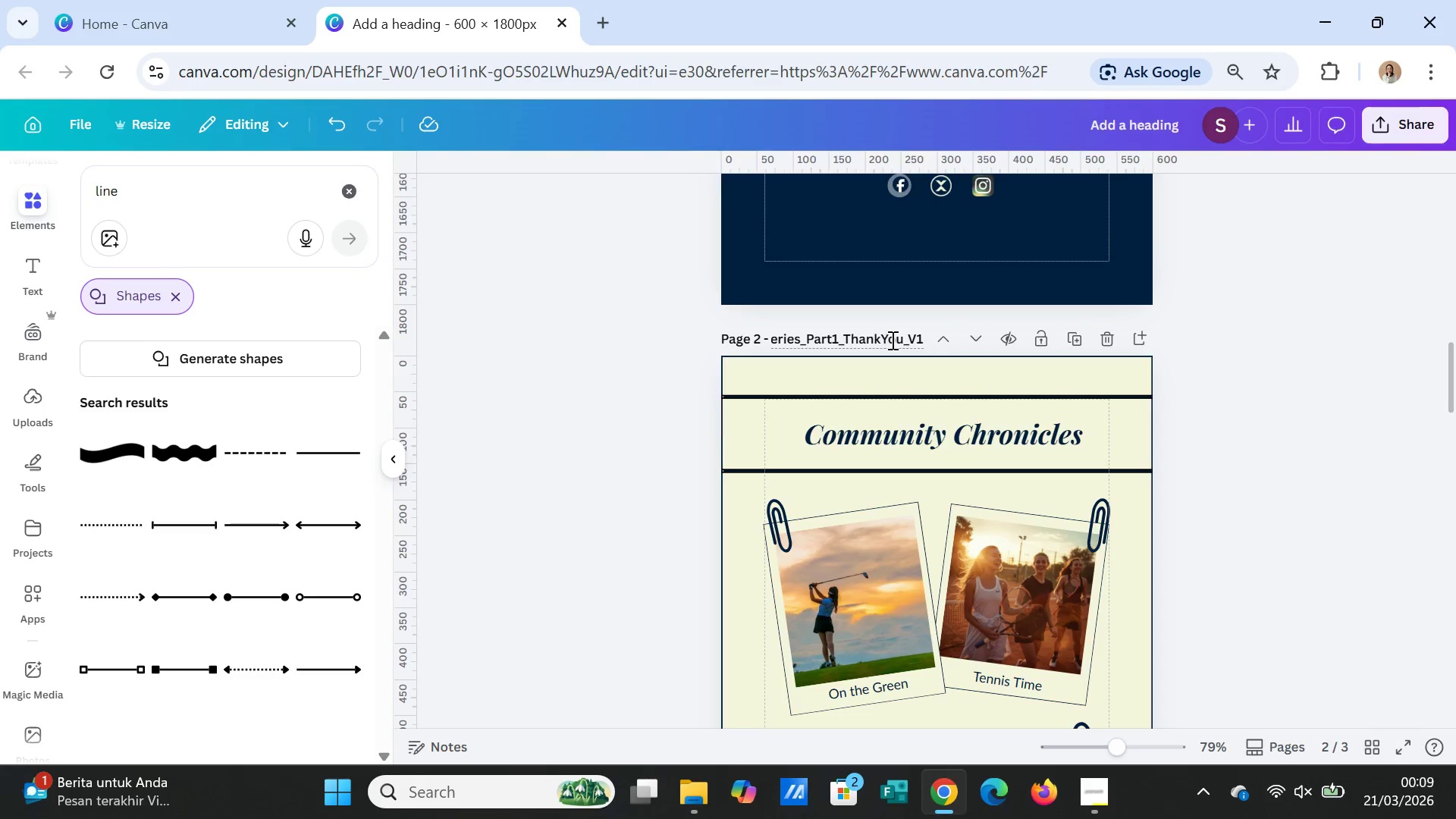 
left_click_drag(start_coordinate=[904, 338], to_coordinate=[845, 336])
 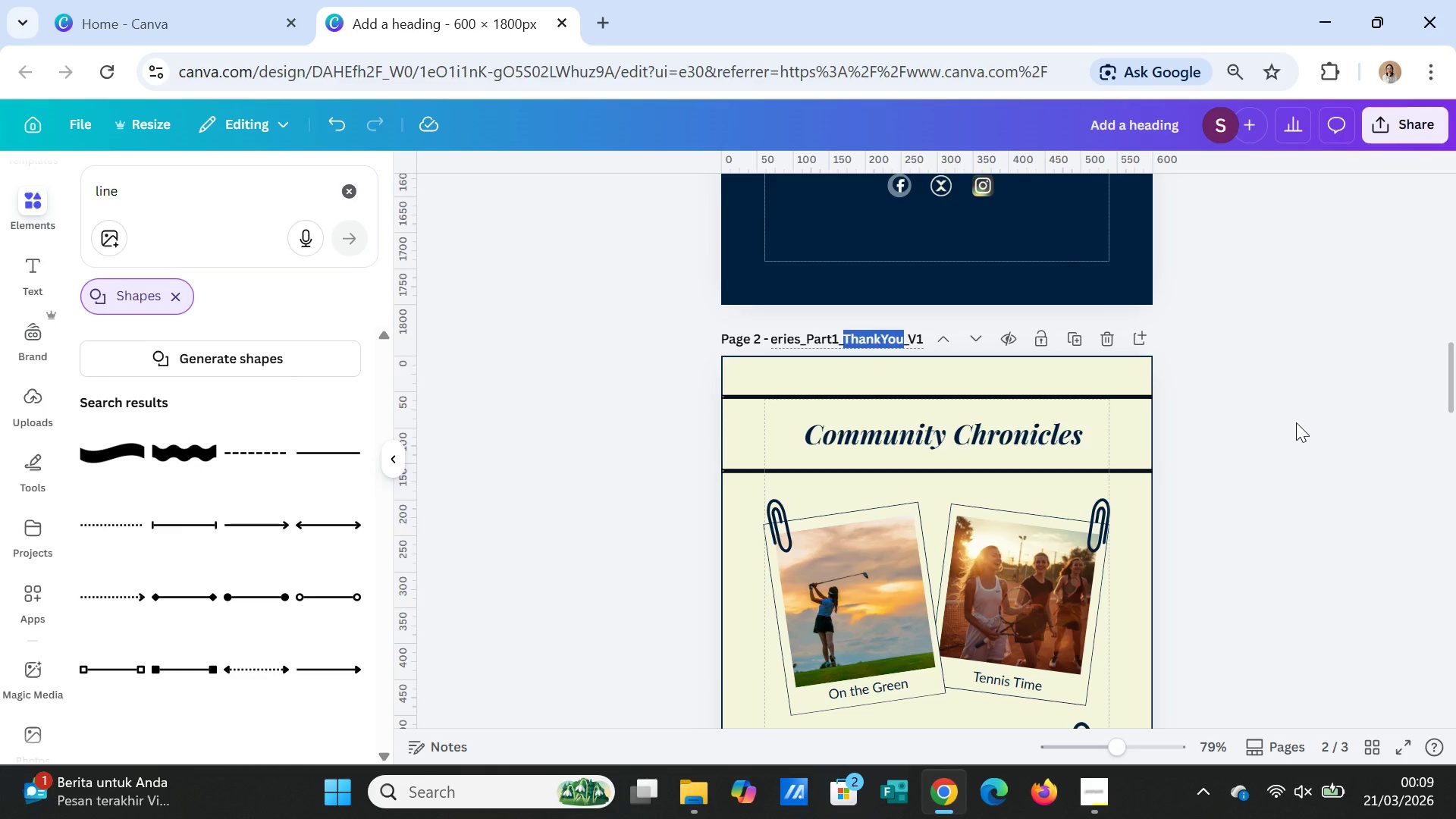 
type(Community C)
key(Backspace)
key(Backspace)
type(Chronicles)
 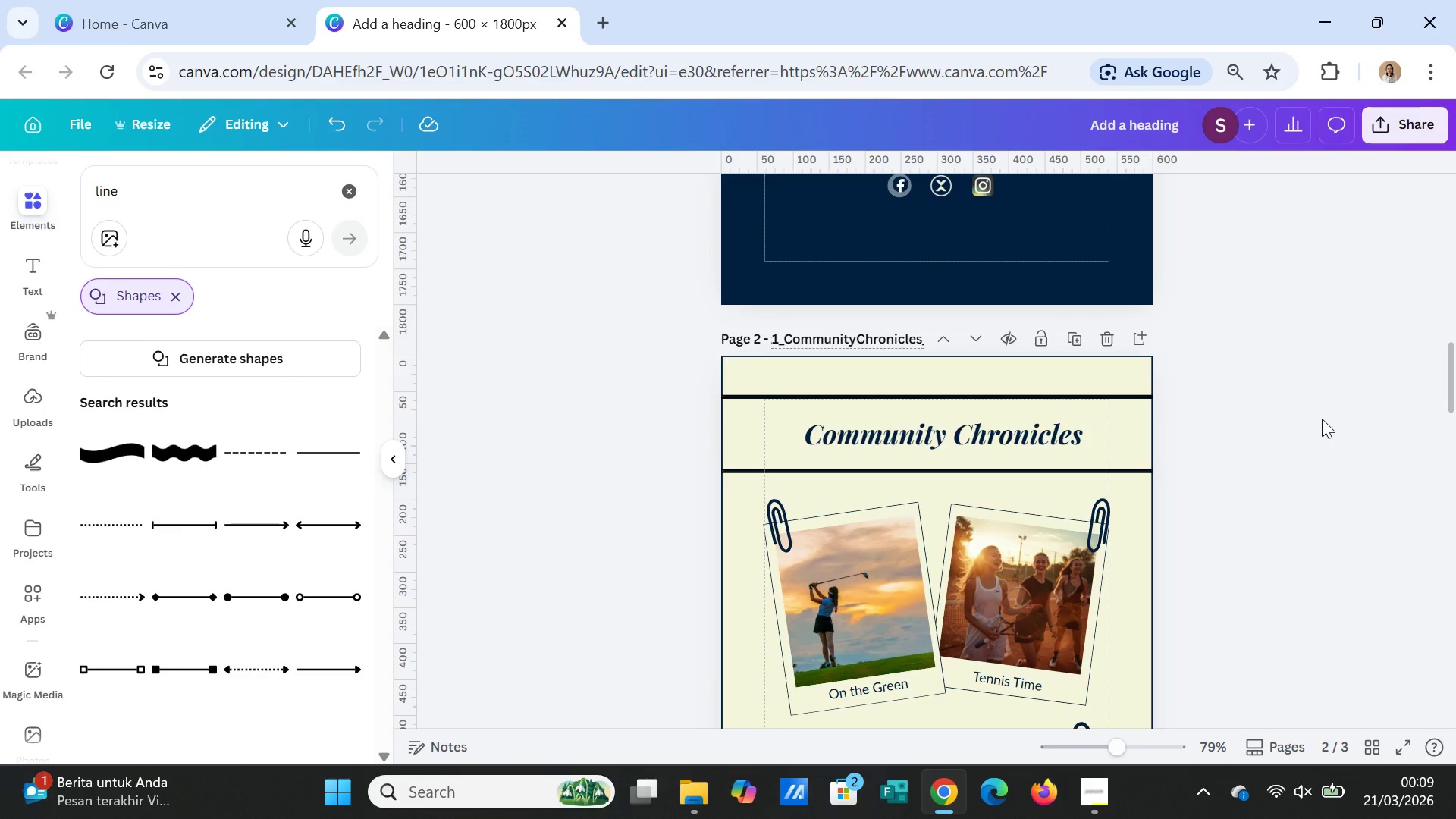 
left_click([1322, 419])
 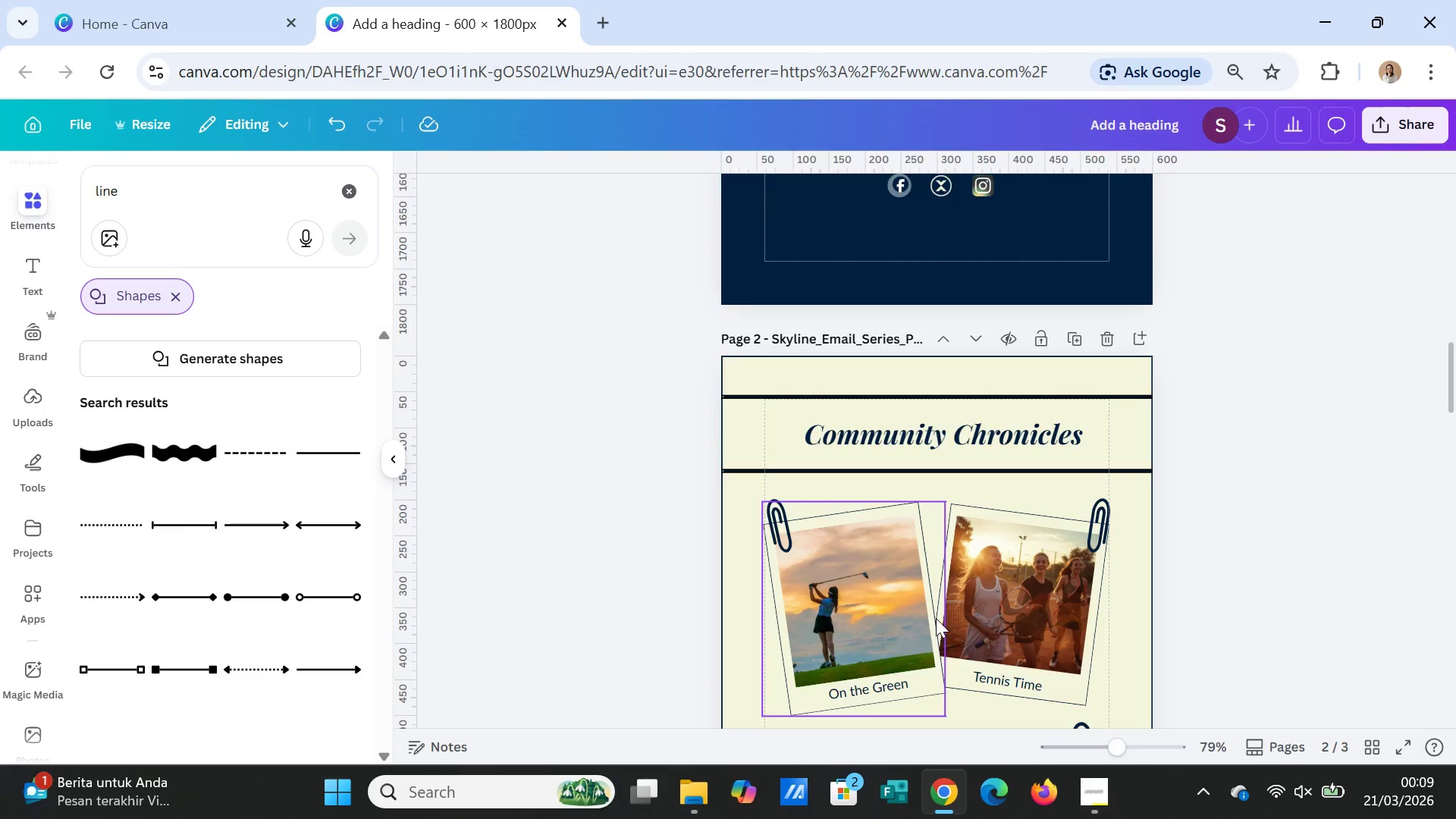 
wait(30.25)
 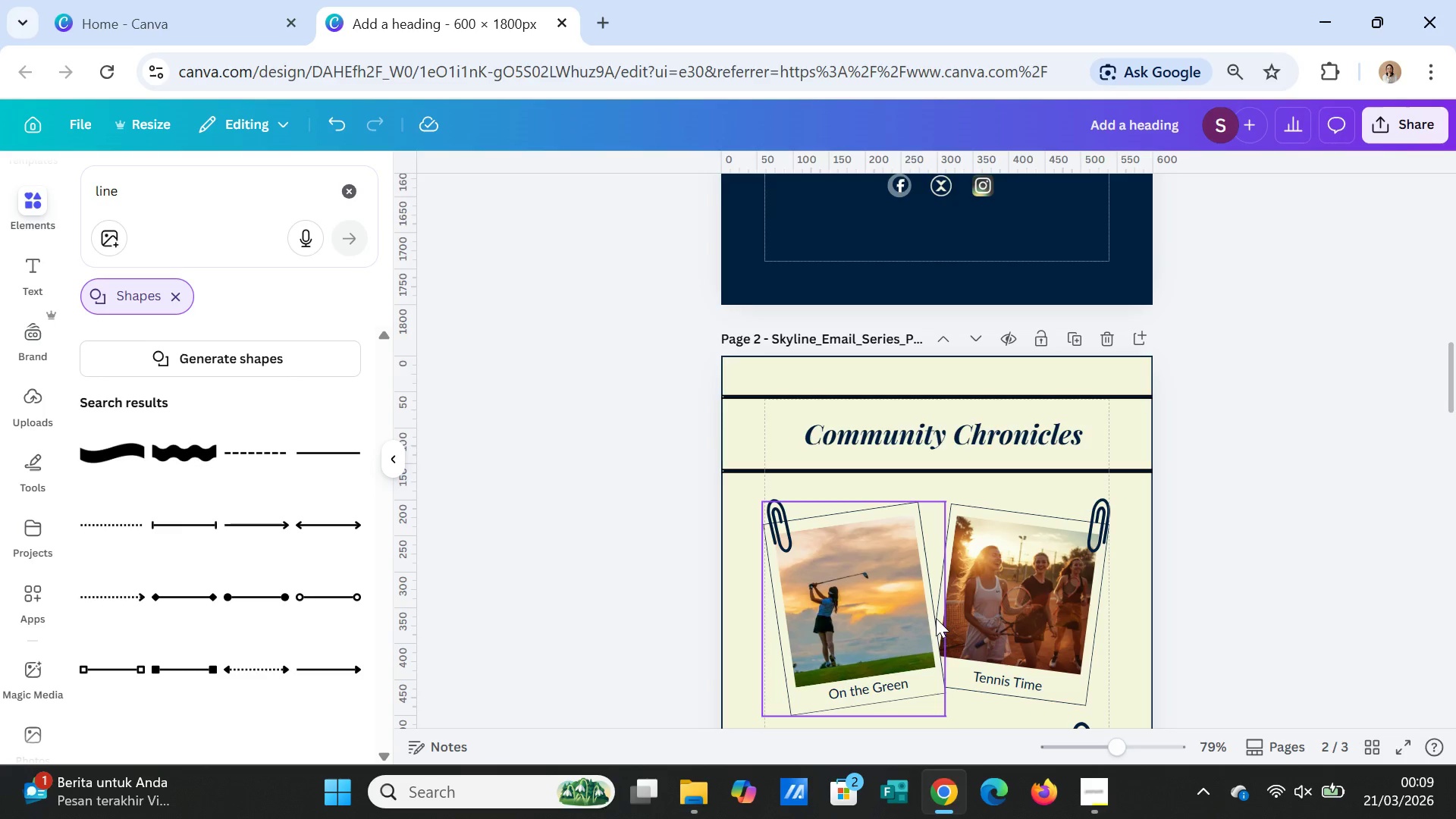 
left_click([866, 339])
 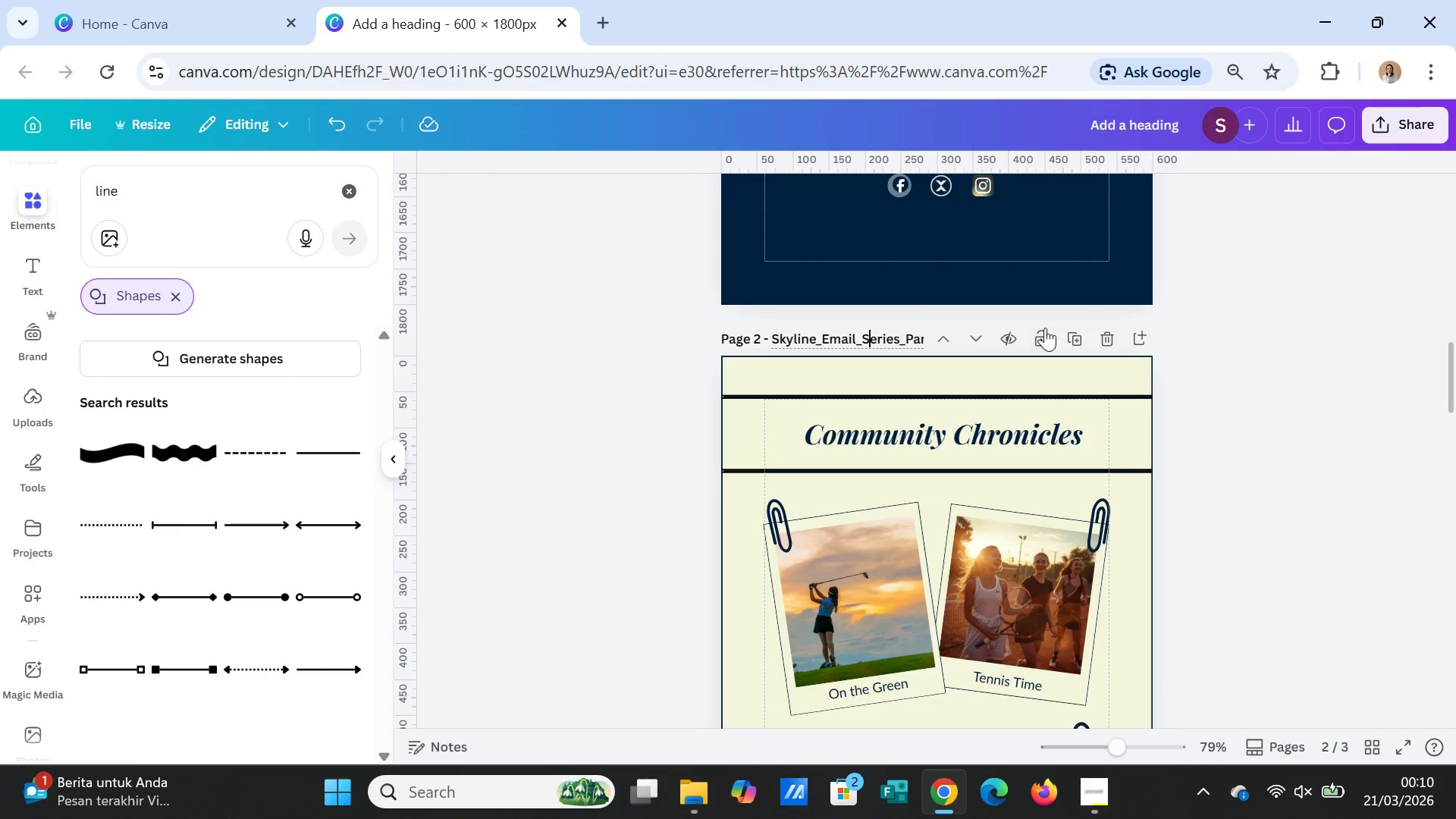 
mouse_move([1058, 326])
 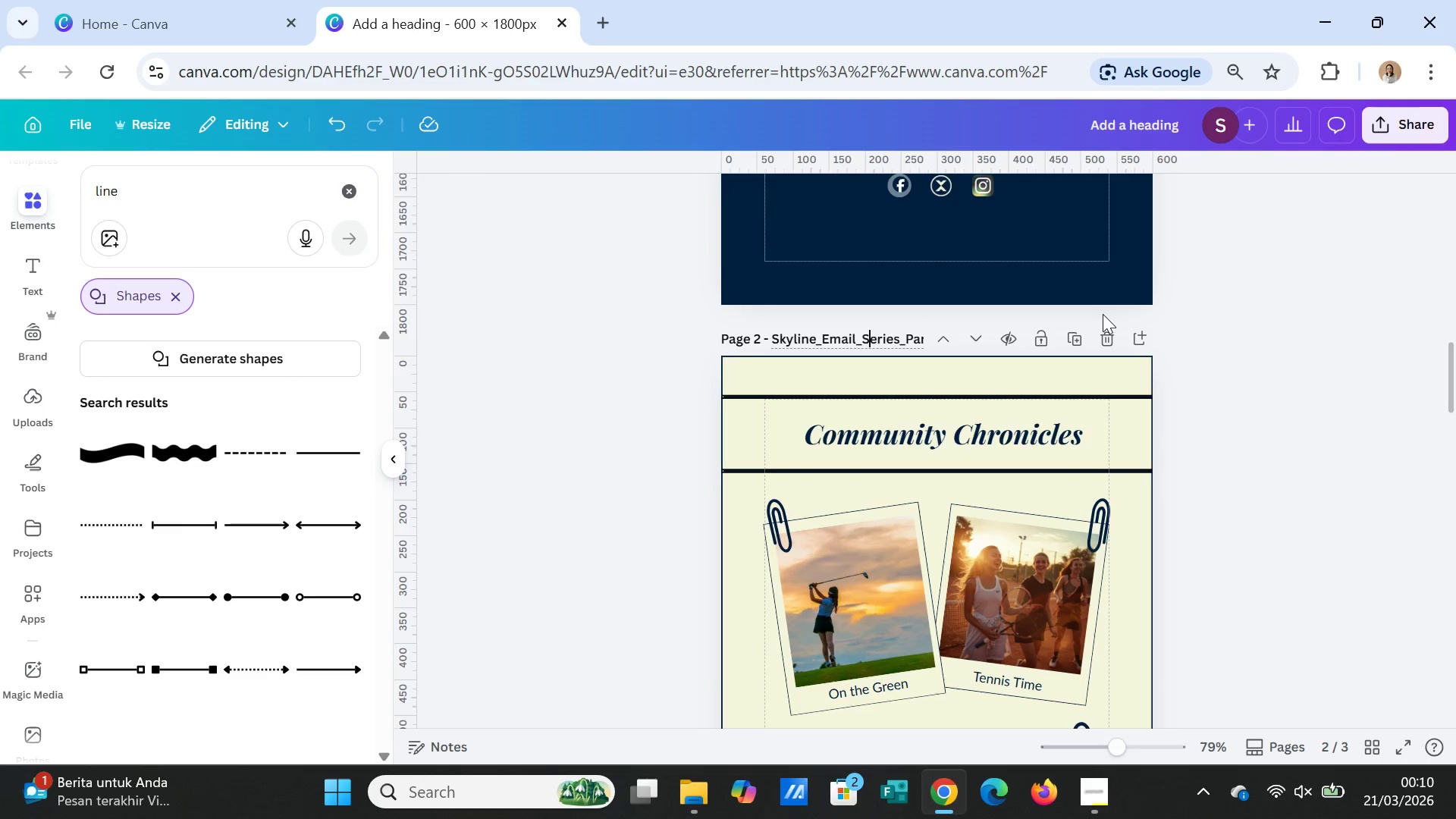 
key(ArrowRight)
 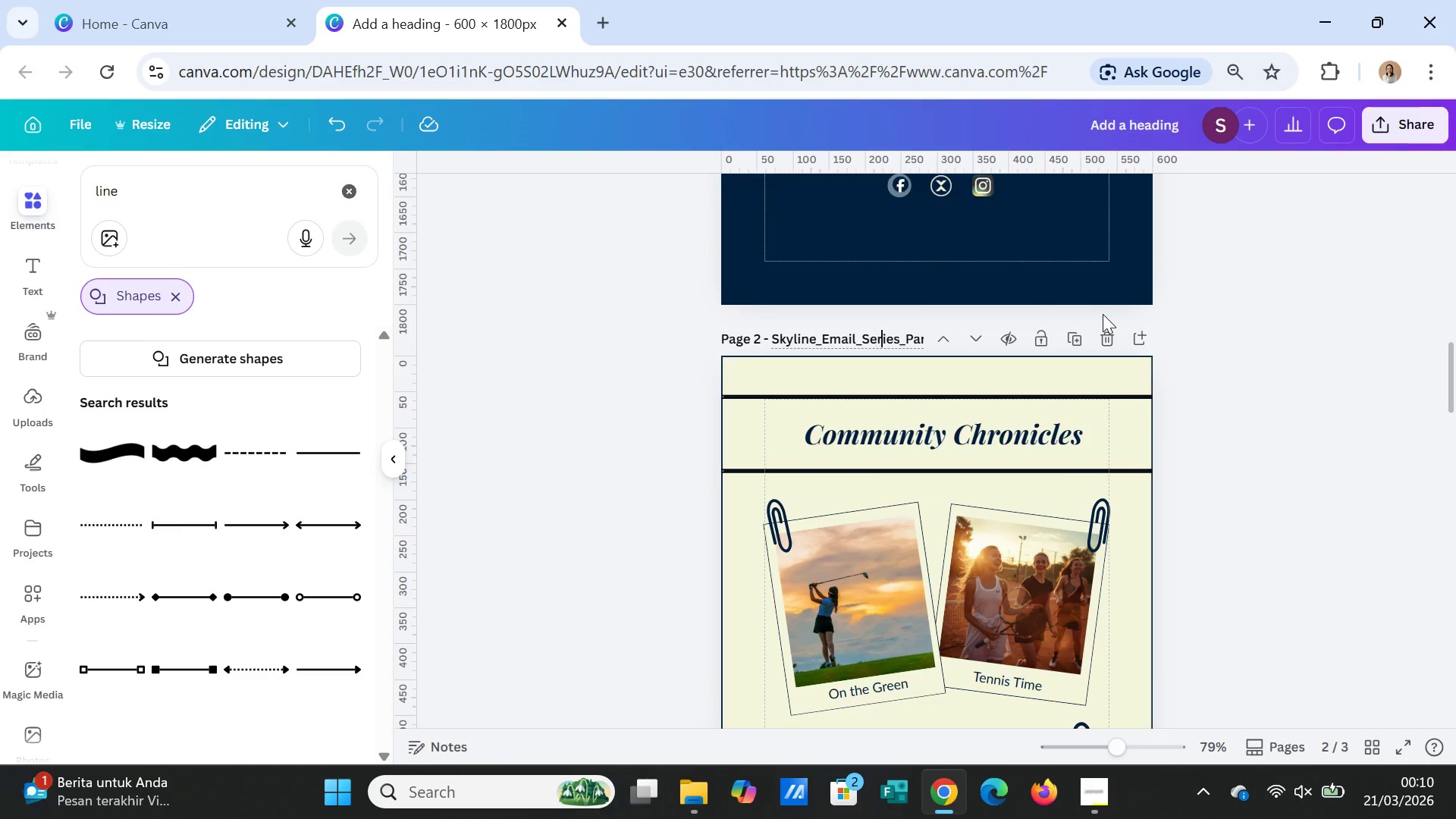 
key(ArrowRight)
 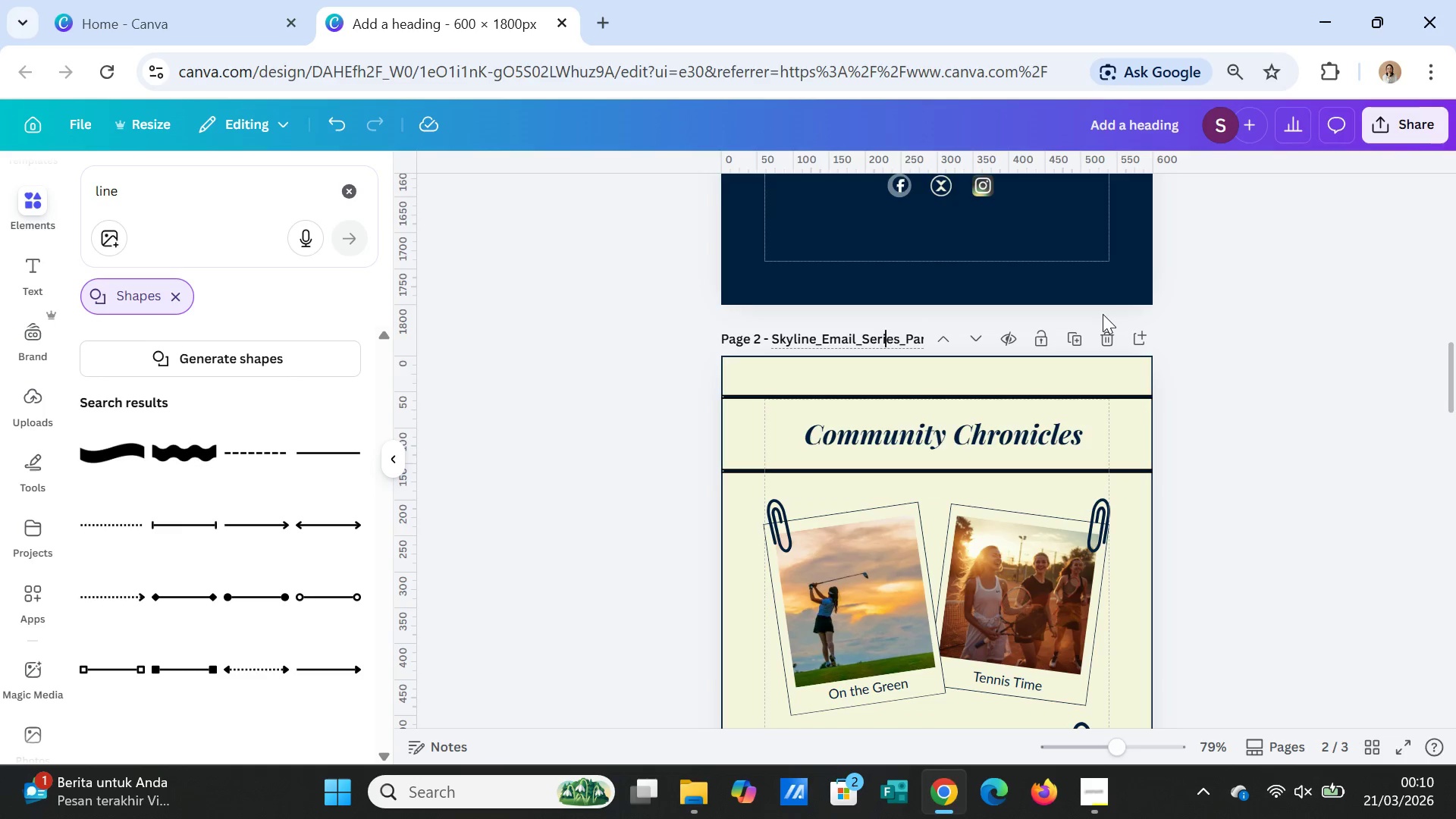 
key(ArrowRight)
 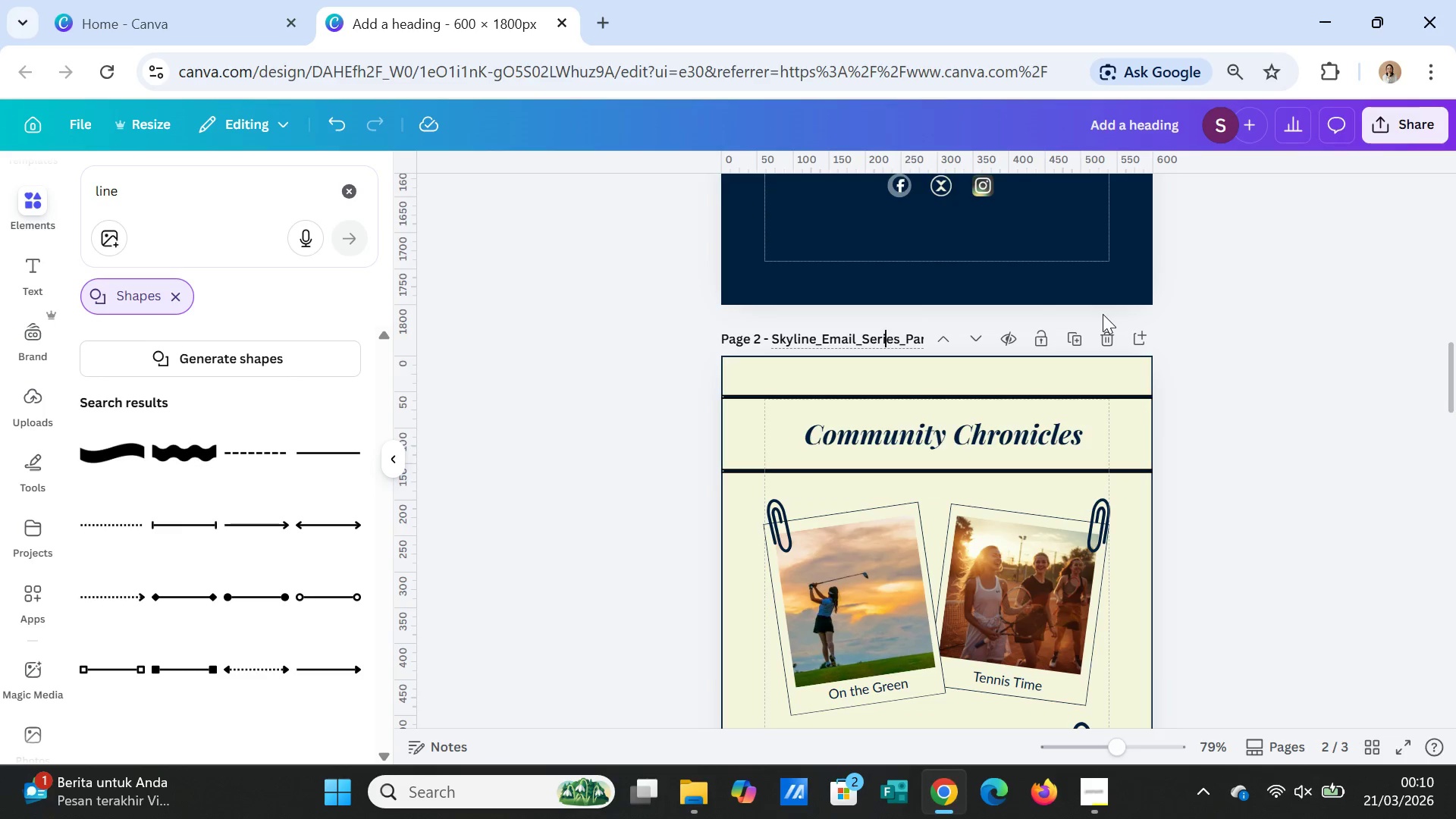 
key(ArrowRight)
 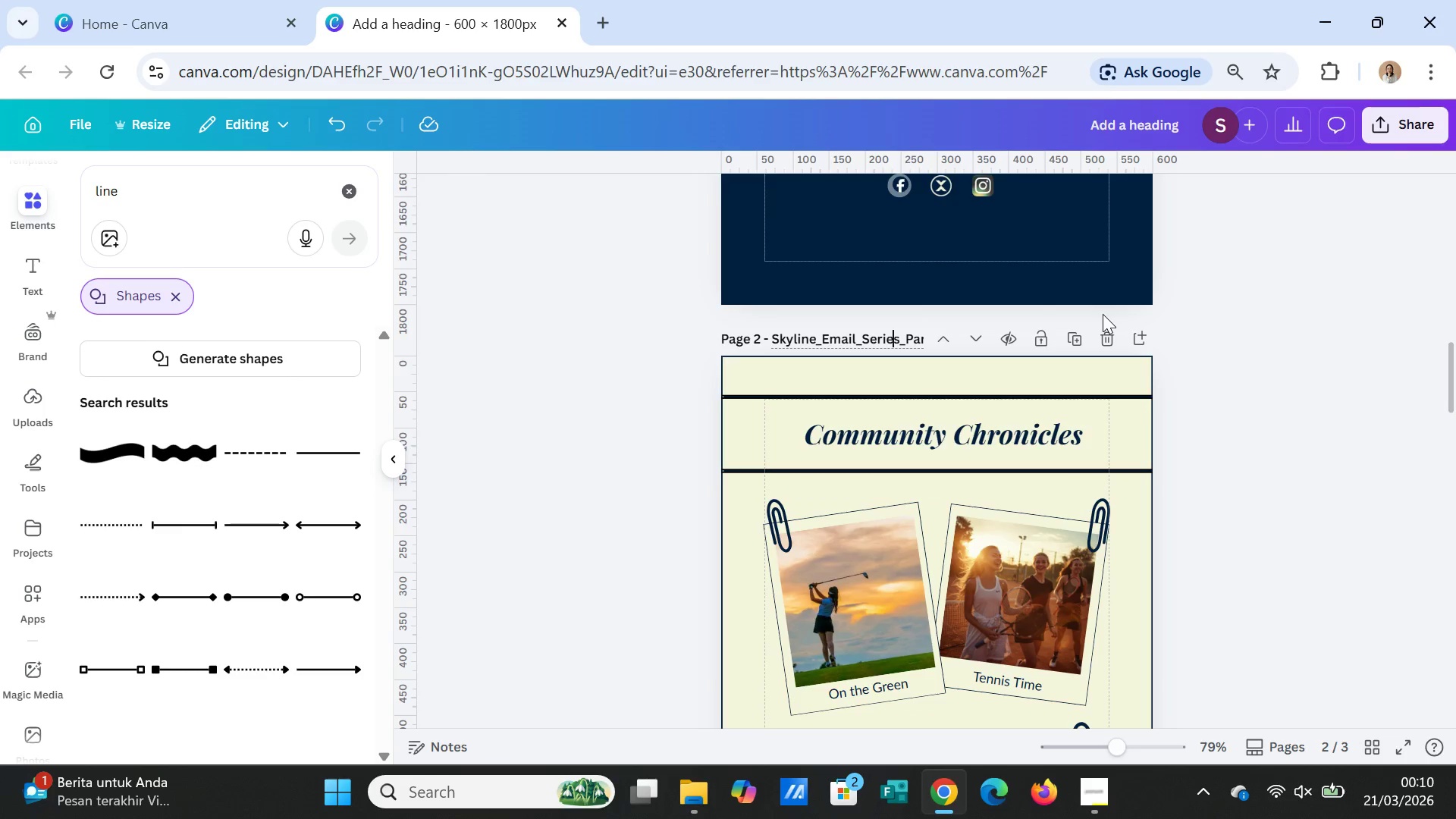 
key(ArrowRight)
 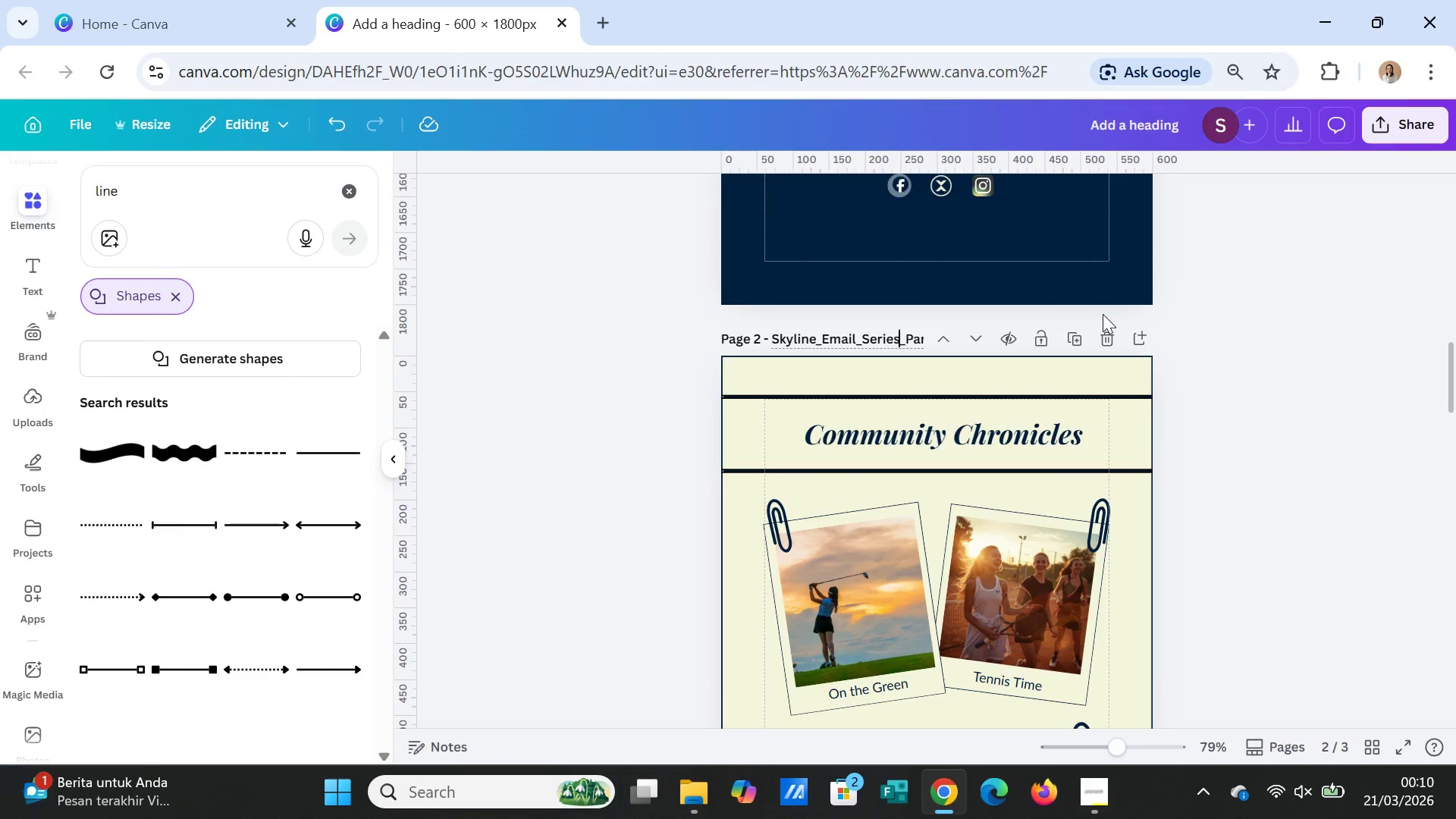 
key(ArrowRight)
 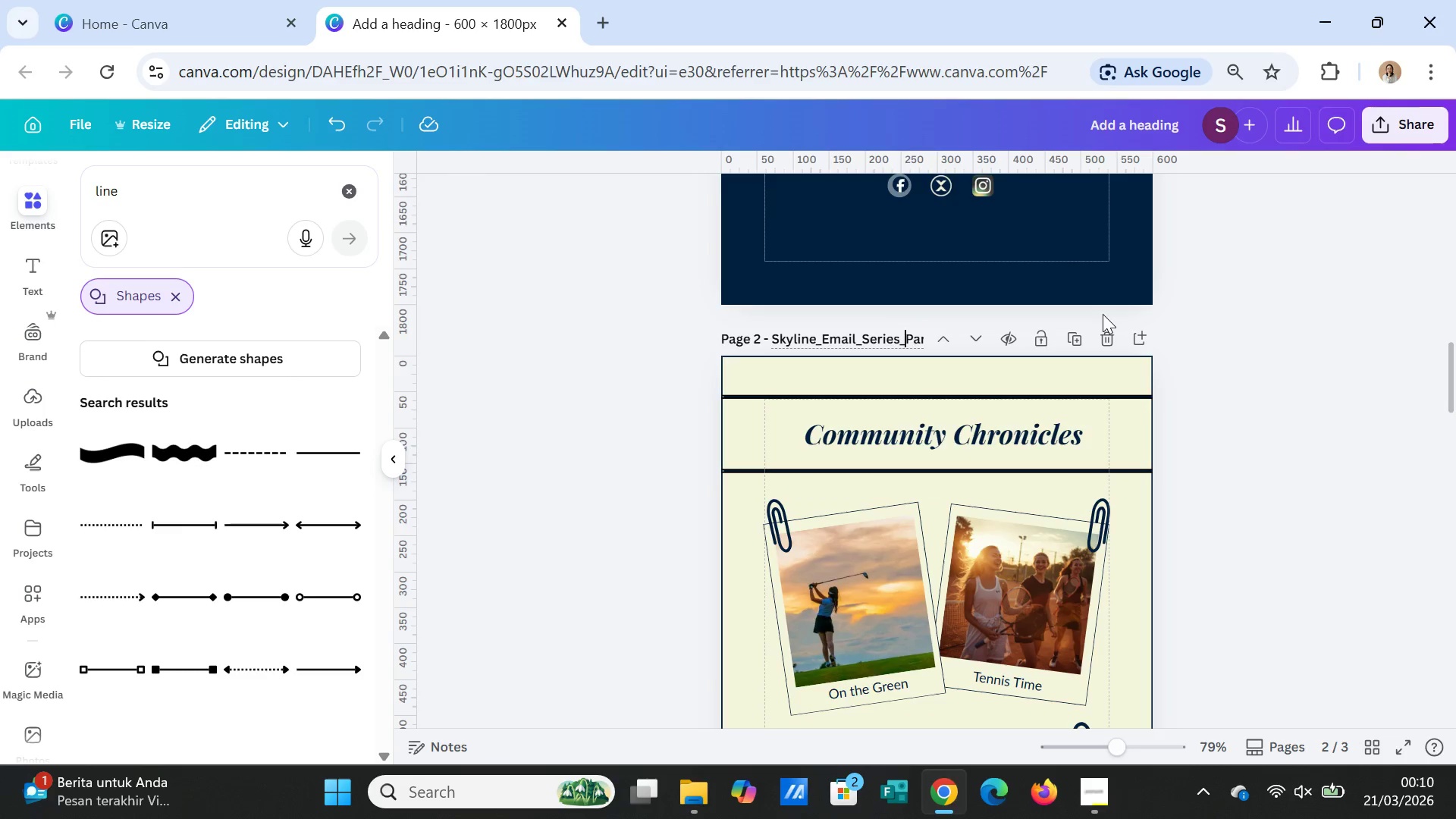 
key(ArrowRight)
 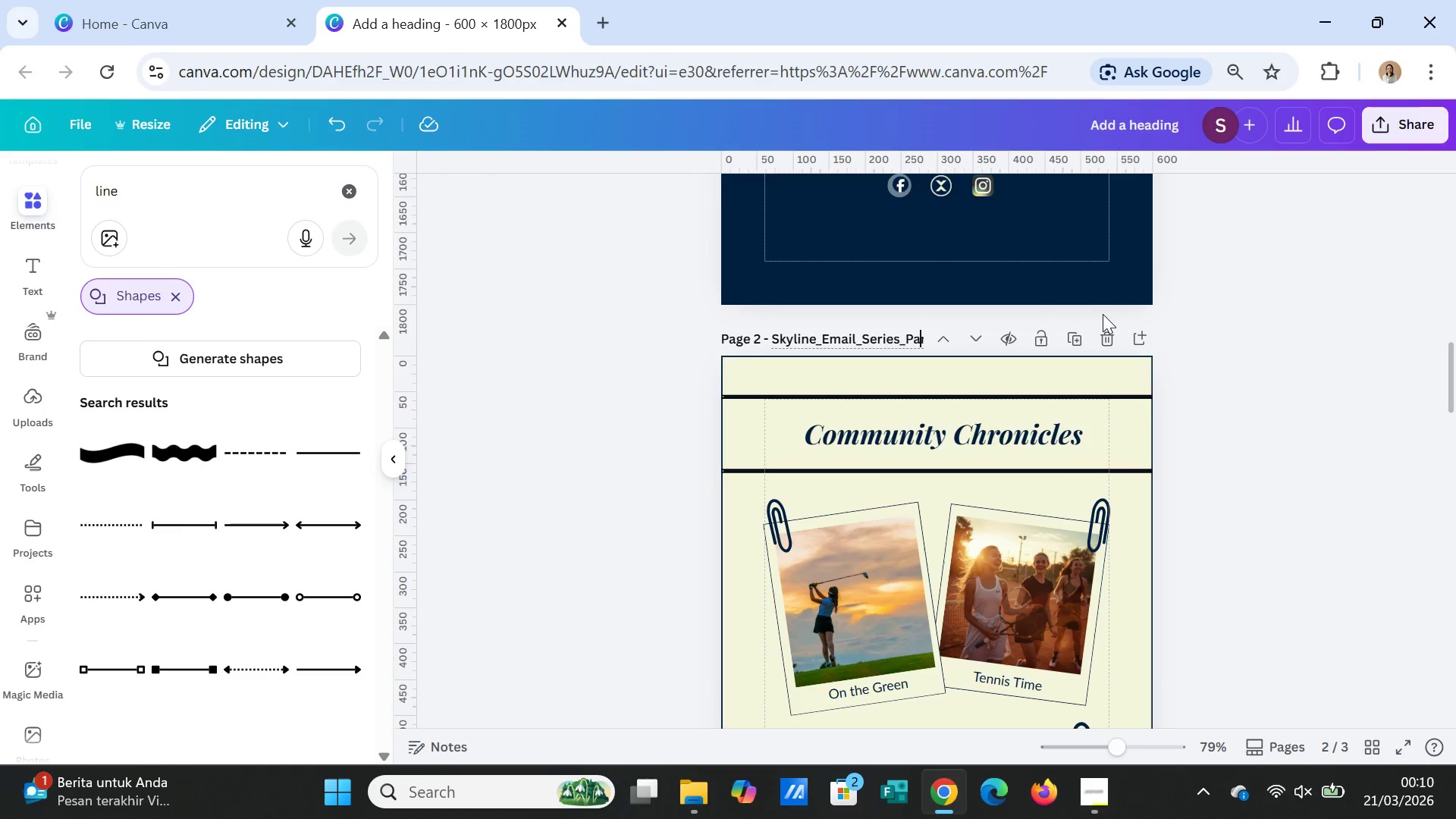 
key(ArrowRight)
 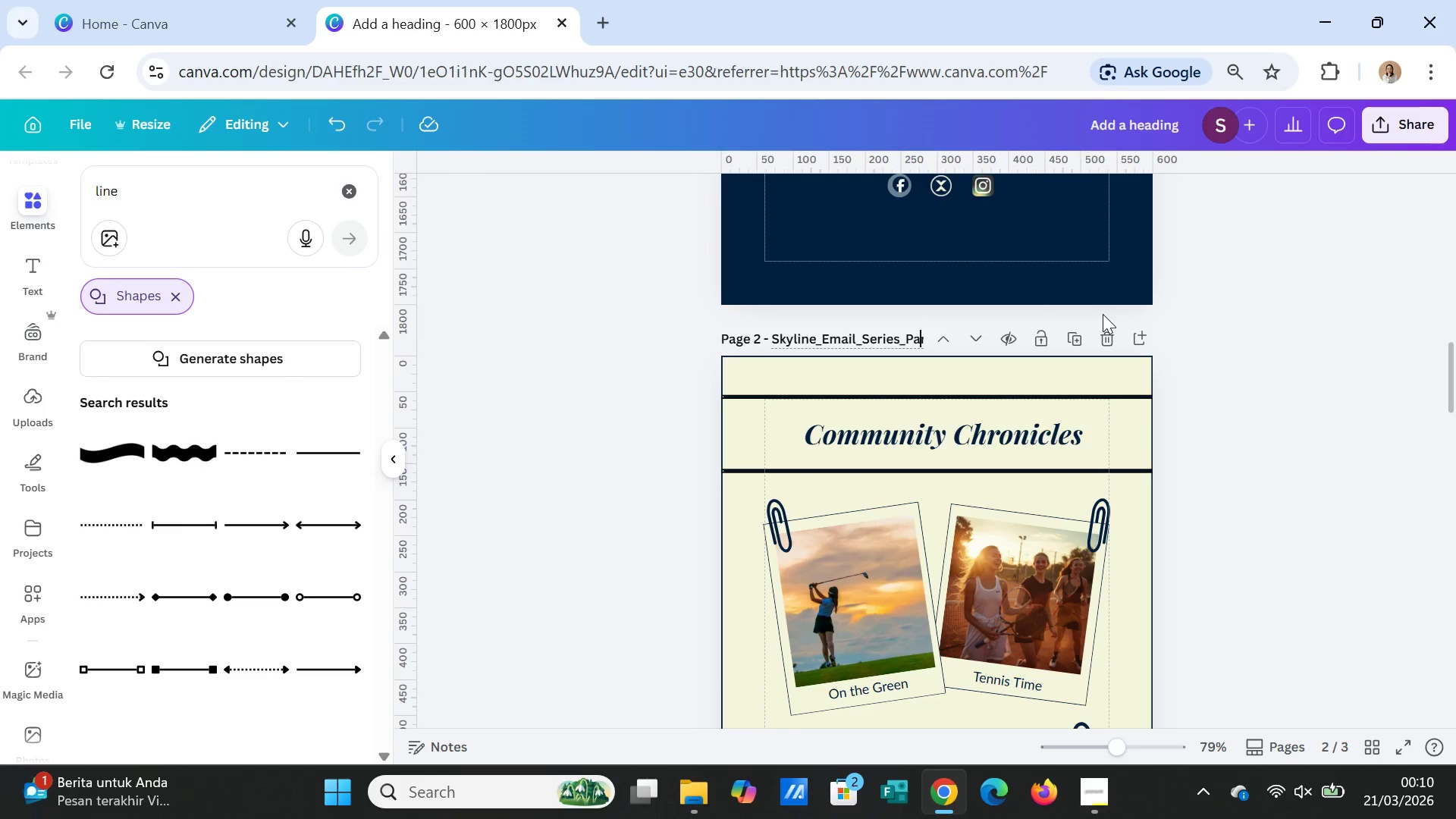 
key(ArrowRight)
 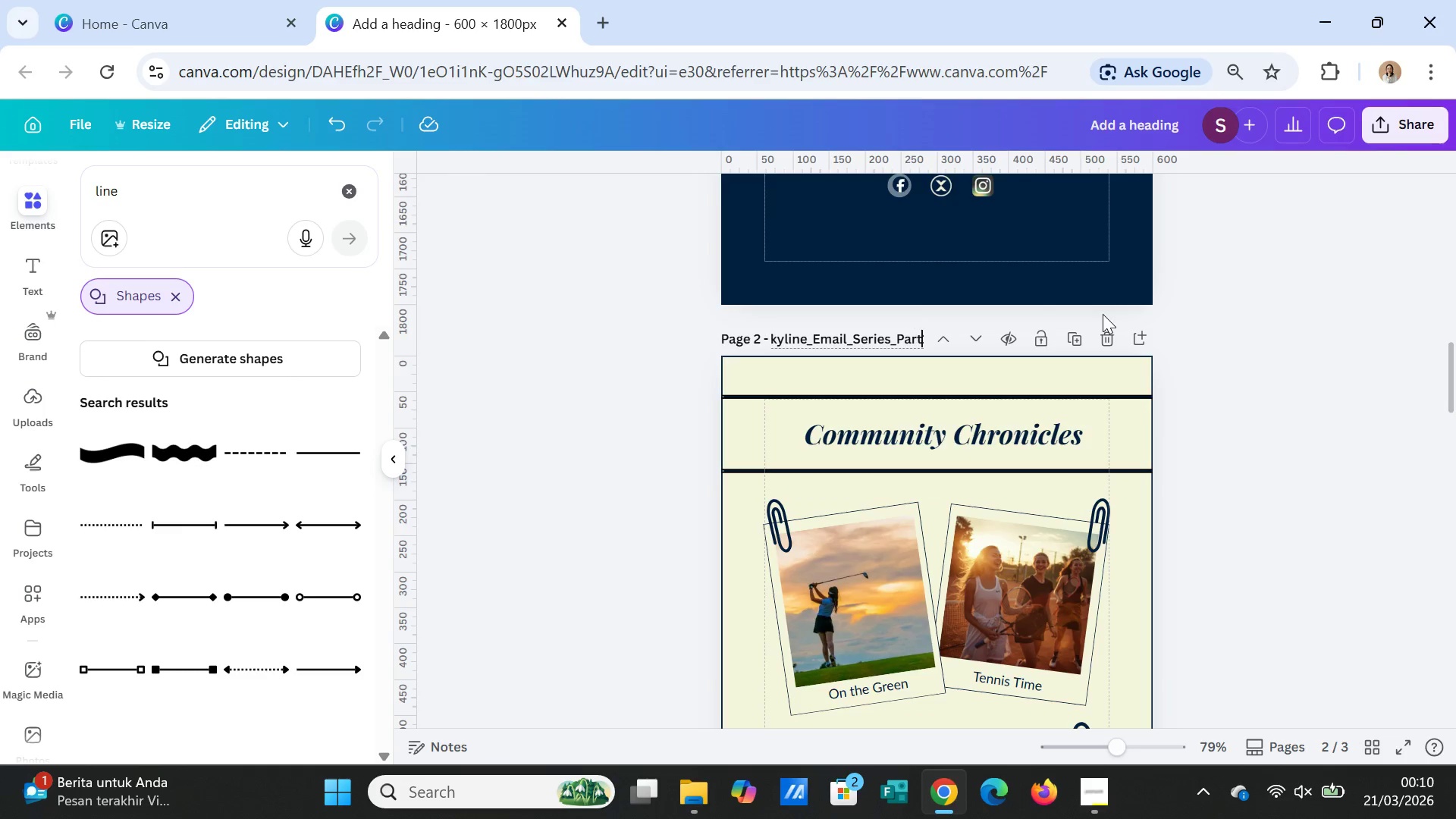 
key(ArrowRight)
 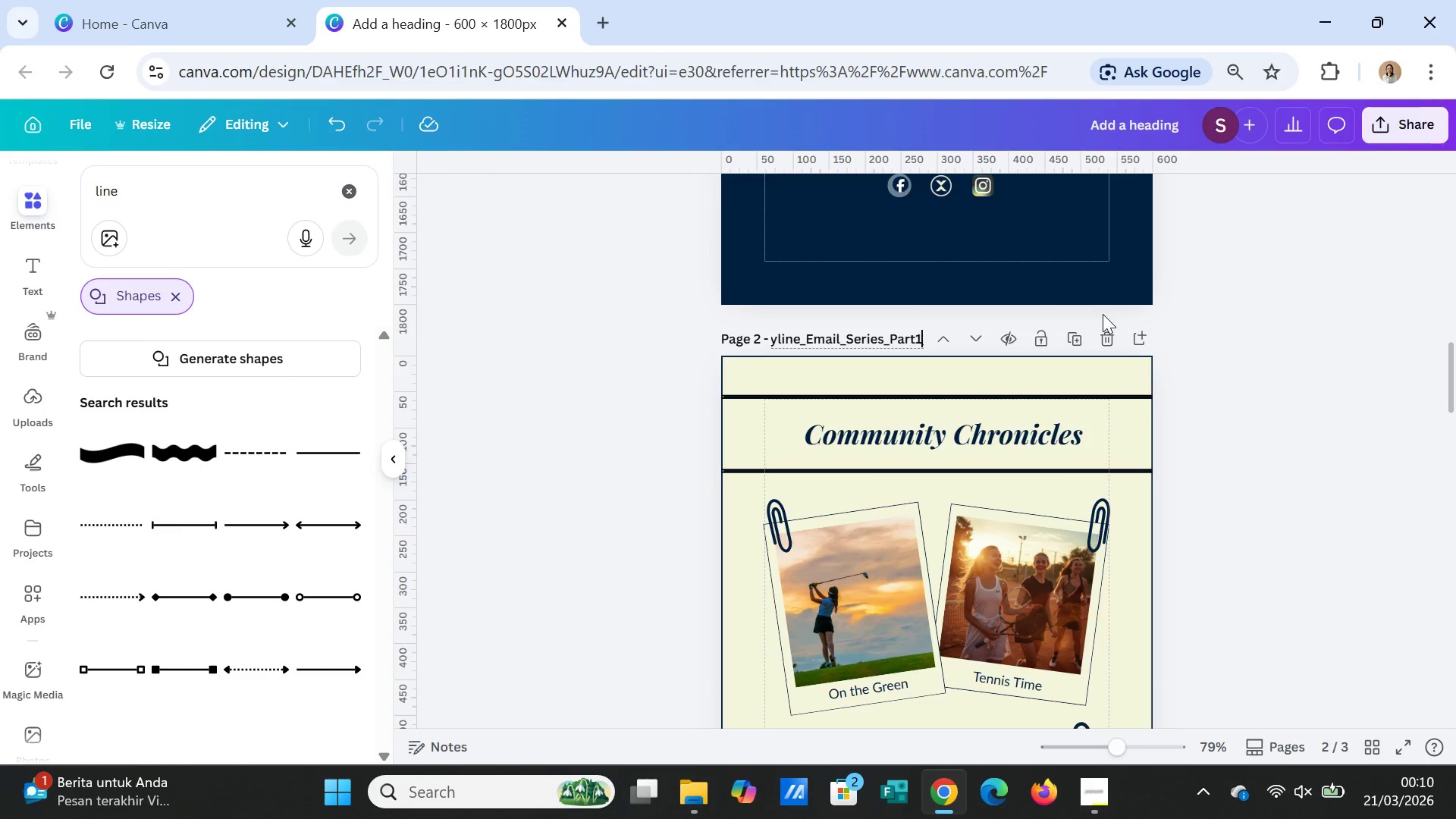 
key(ArrowRight)
 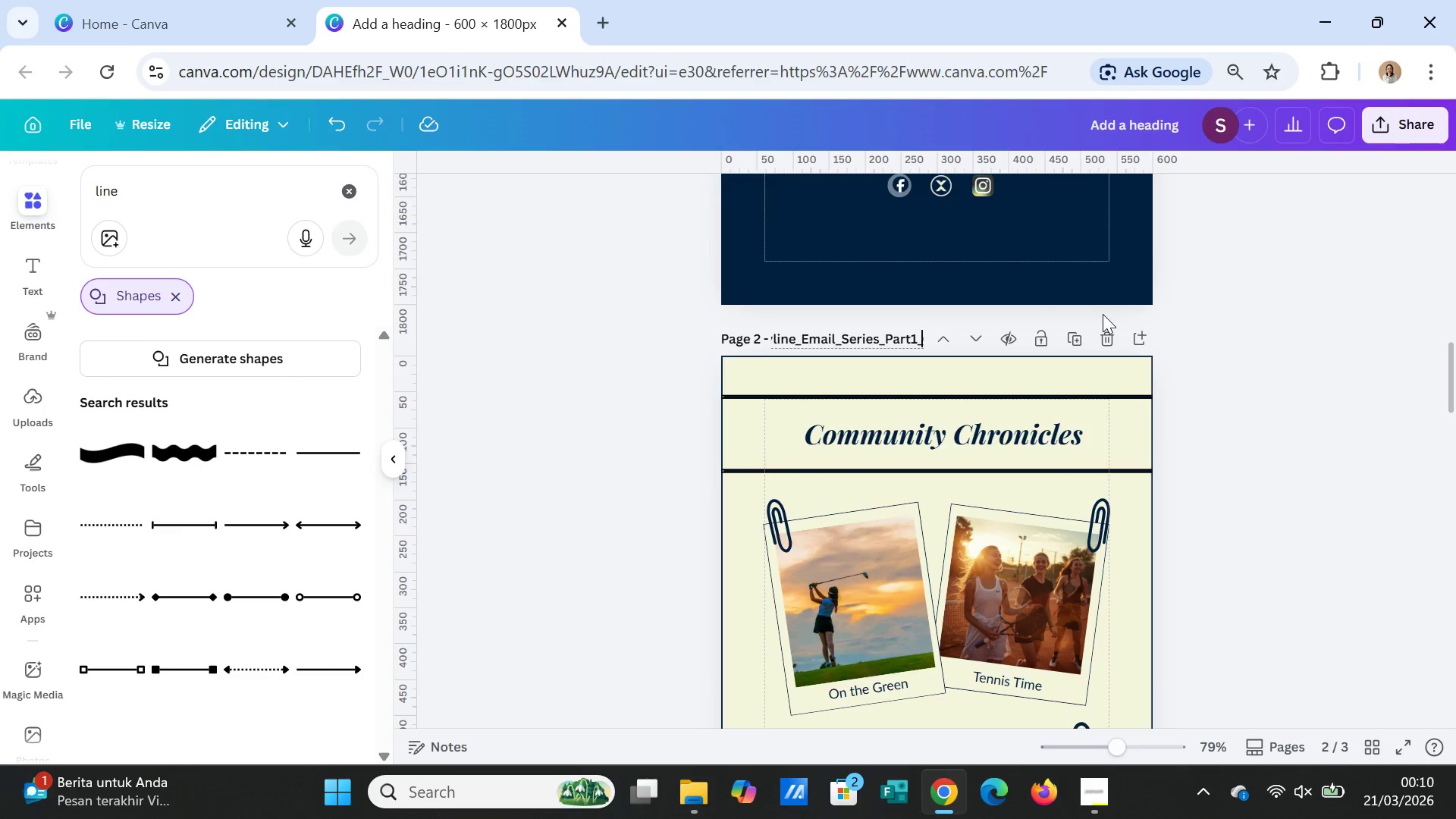 
key(ArrowRight)
 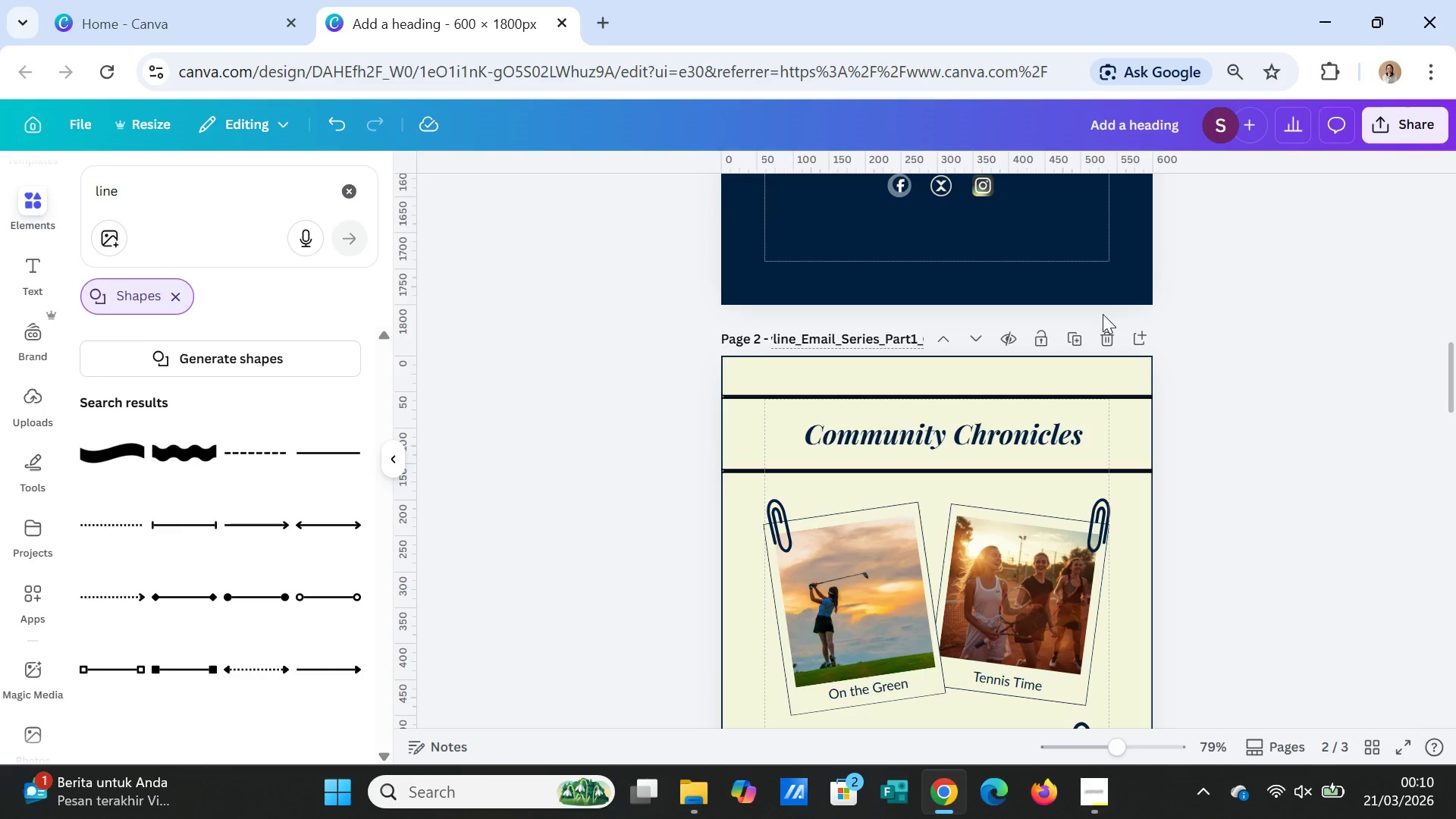 
key(ArrowLeft)
 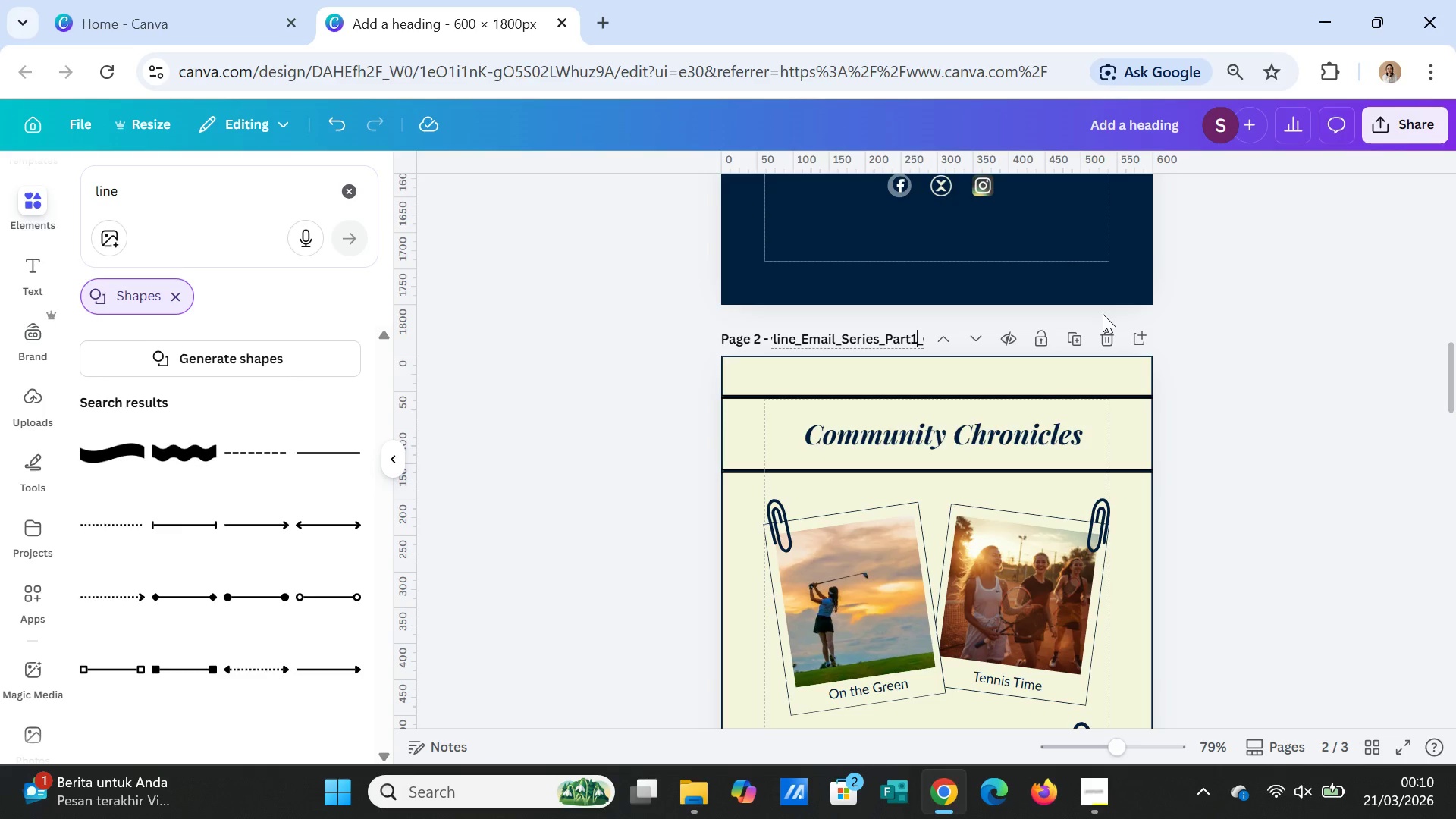 
key(Backspace)
 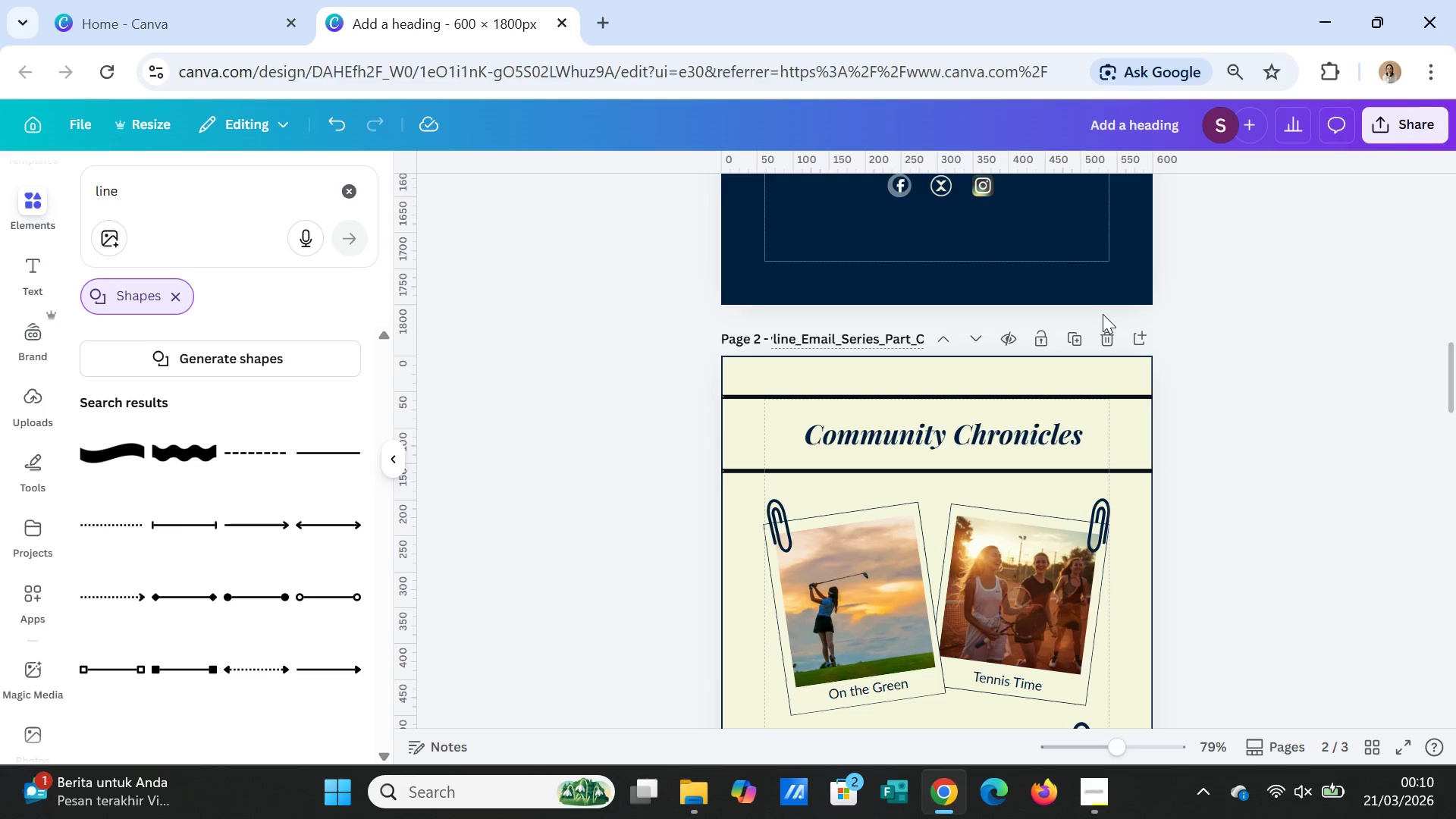 
key(2)
 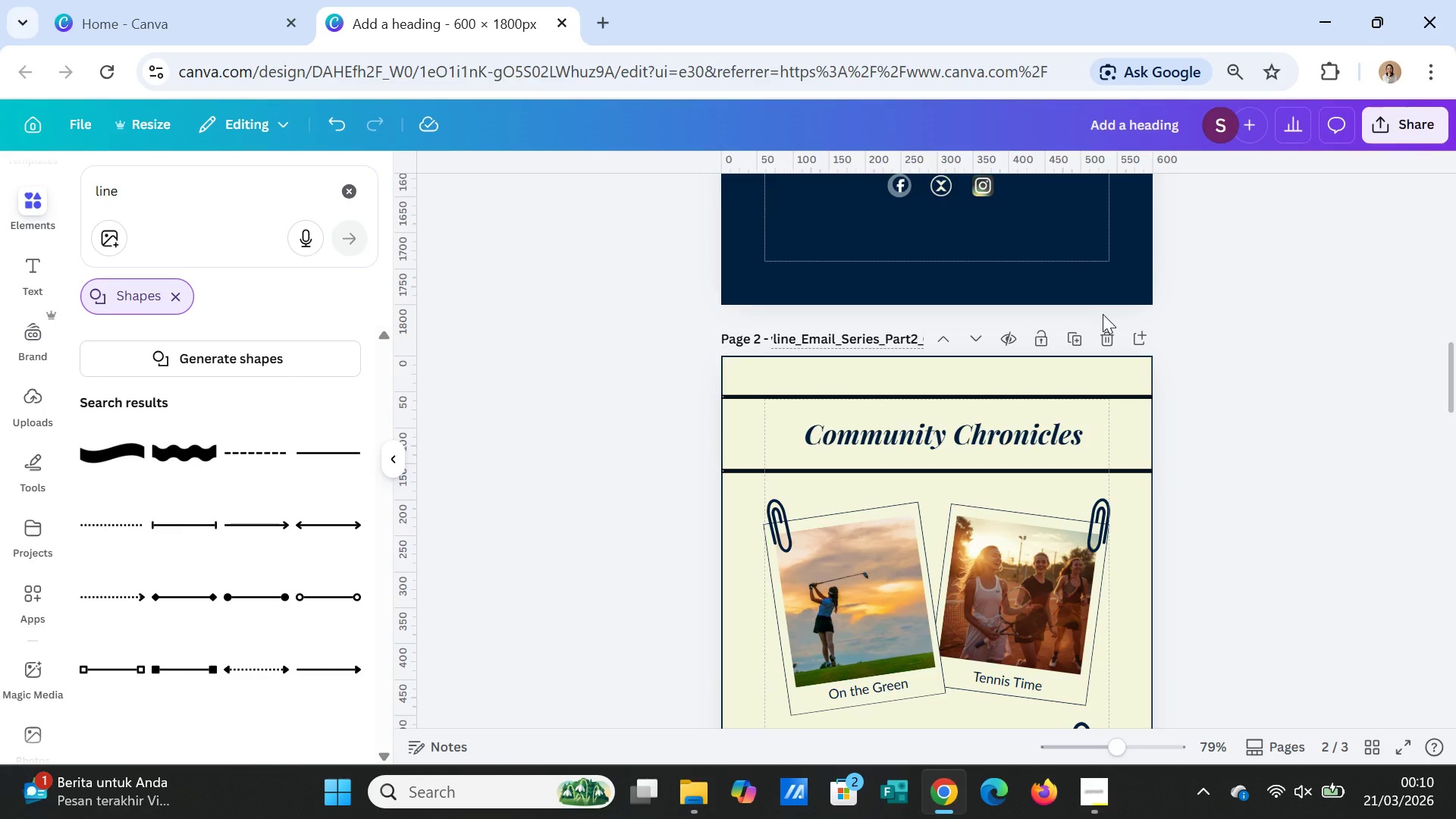 
key(ArrowRight)
 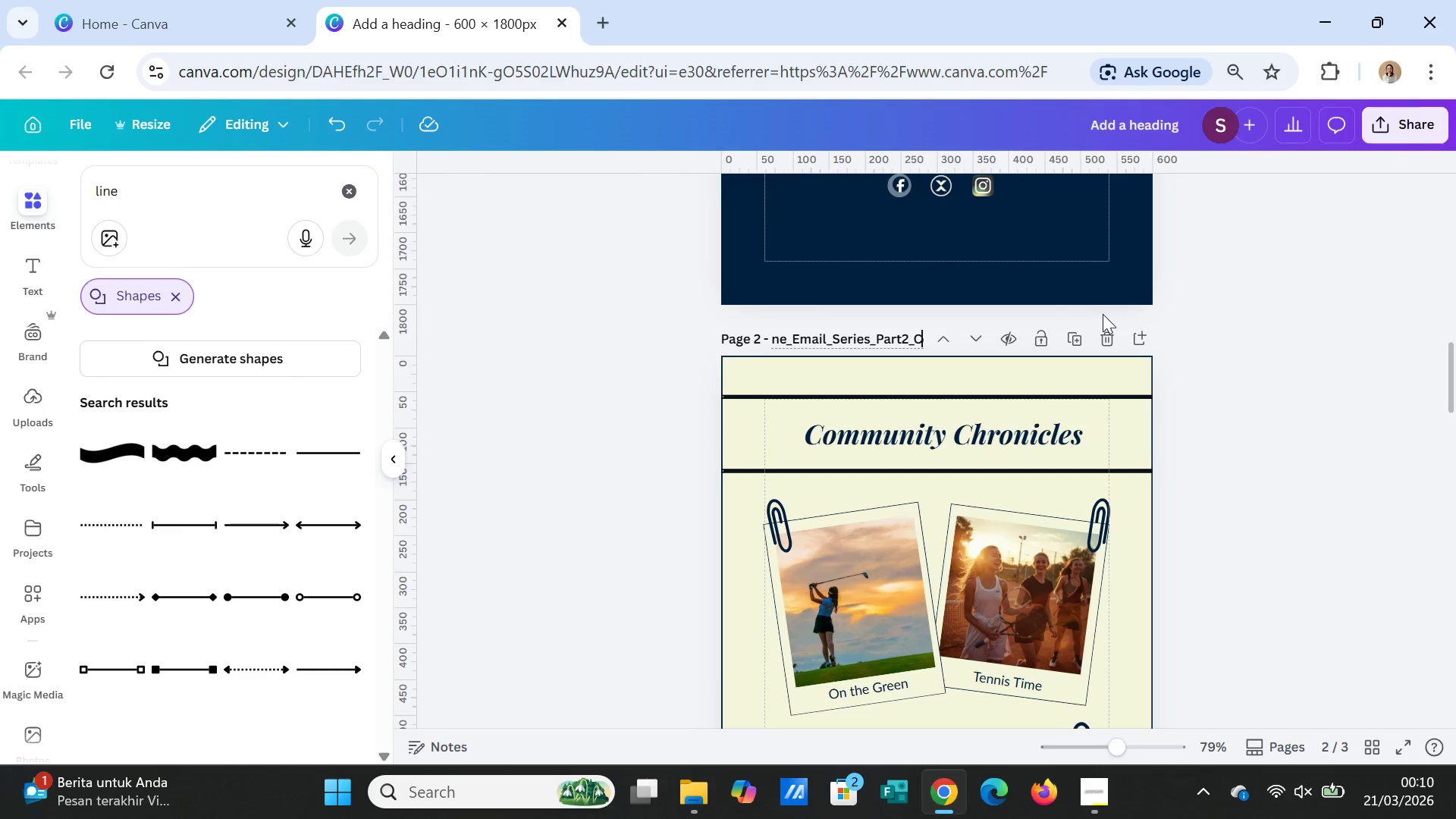 
key(ArrowRight)
 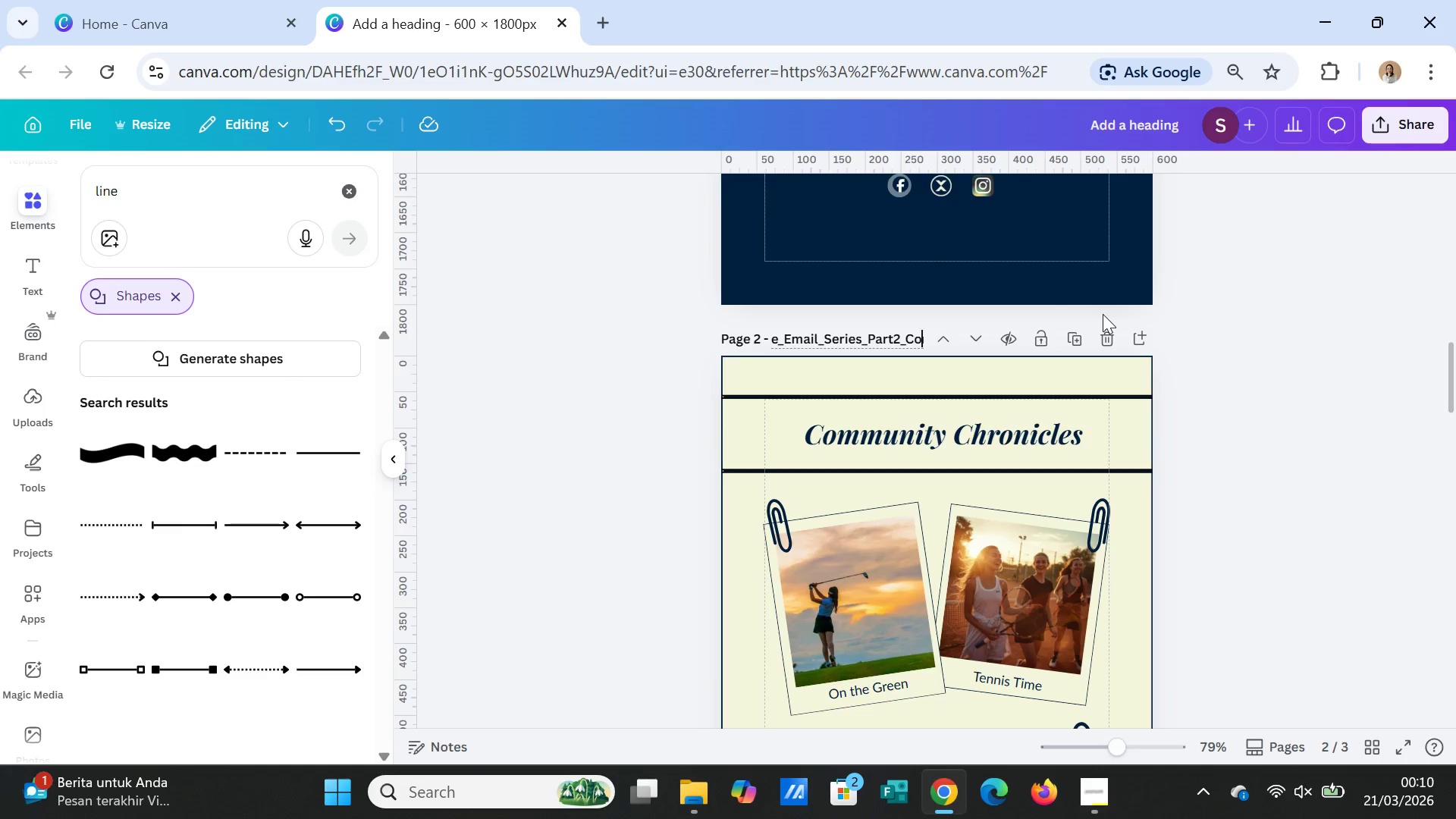 
key(ArrowRight)
 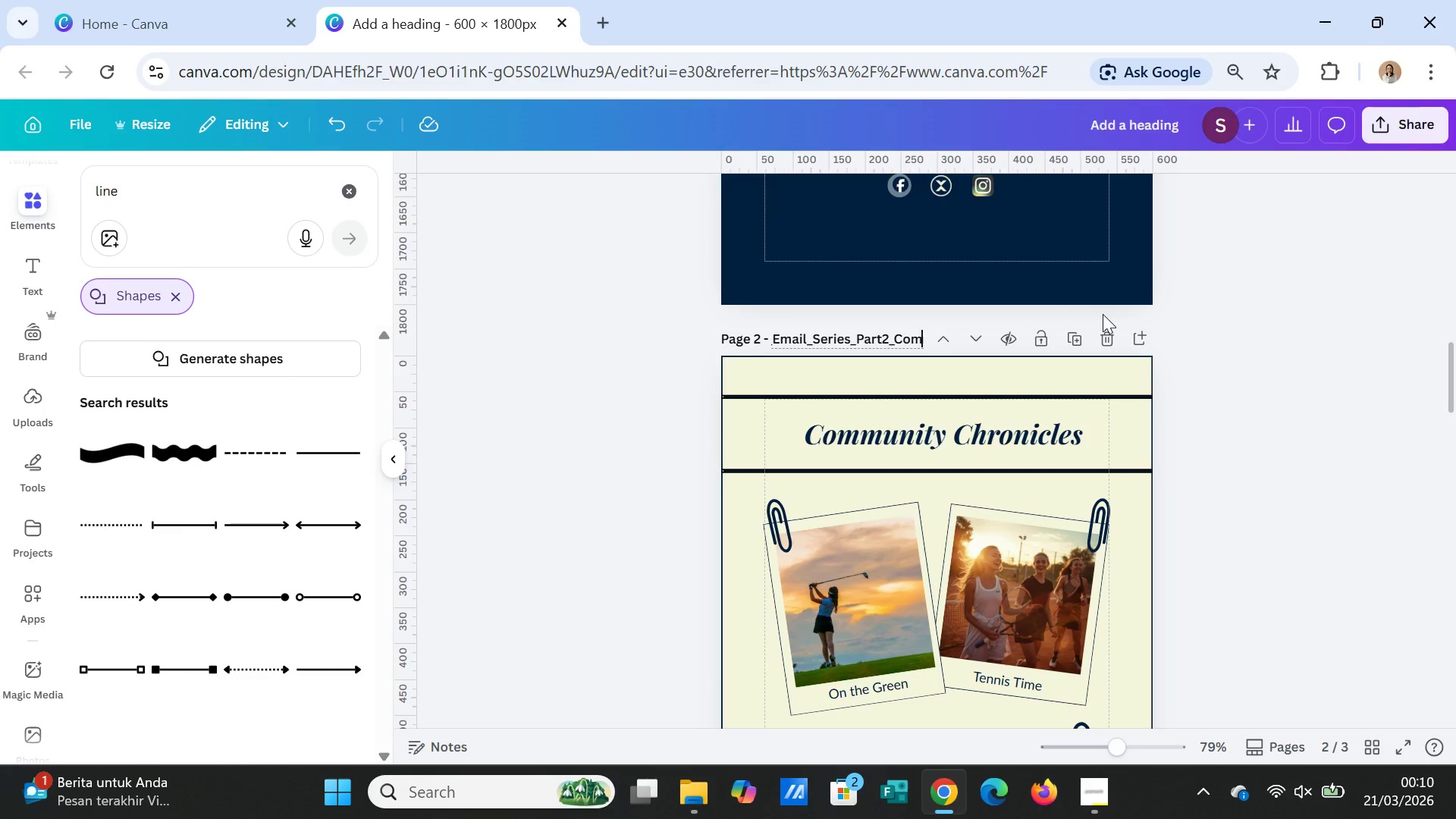 
key(ArrowRight)
 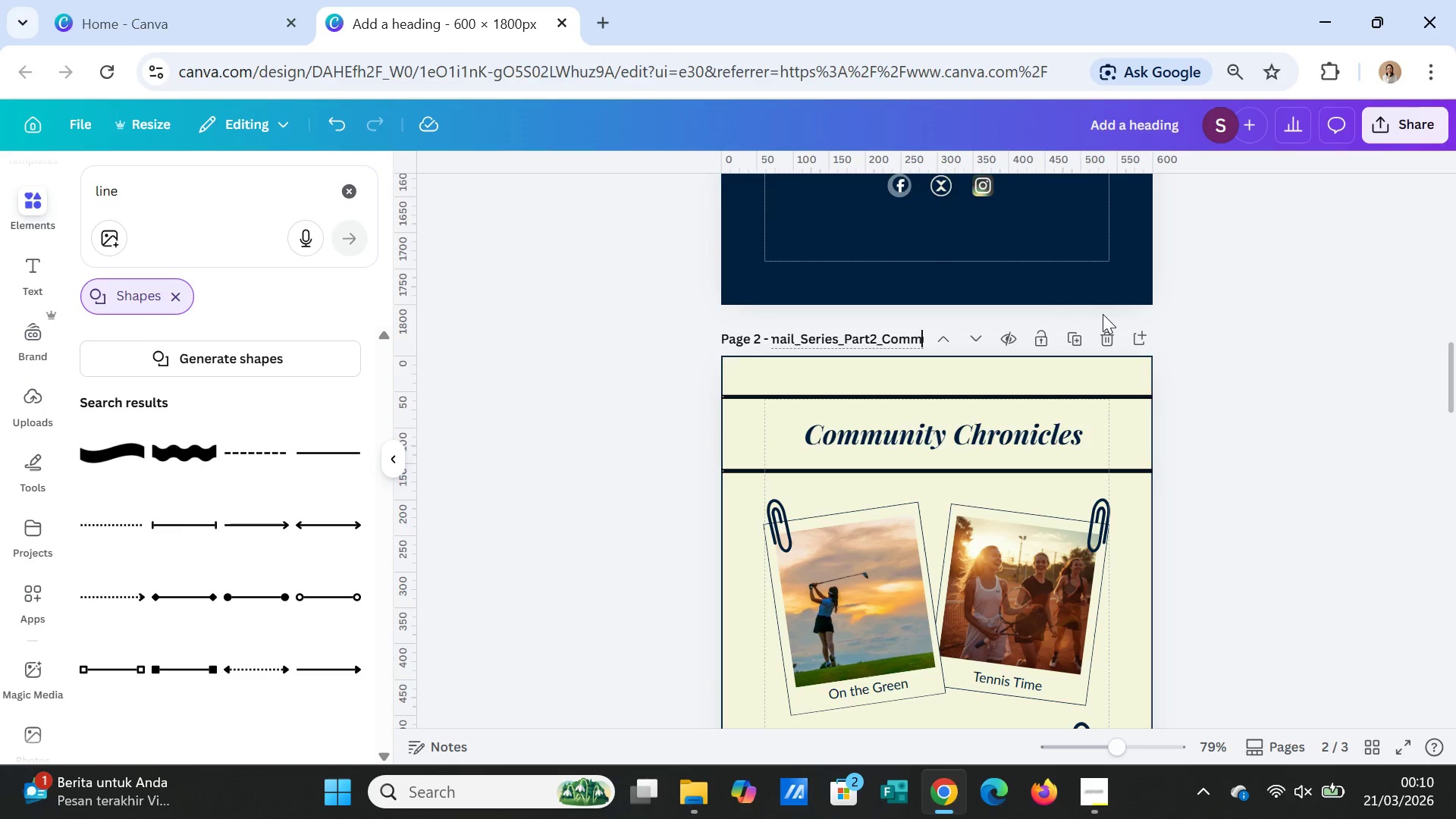 
key(ArrowRight)
 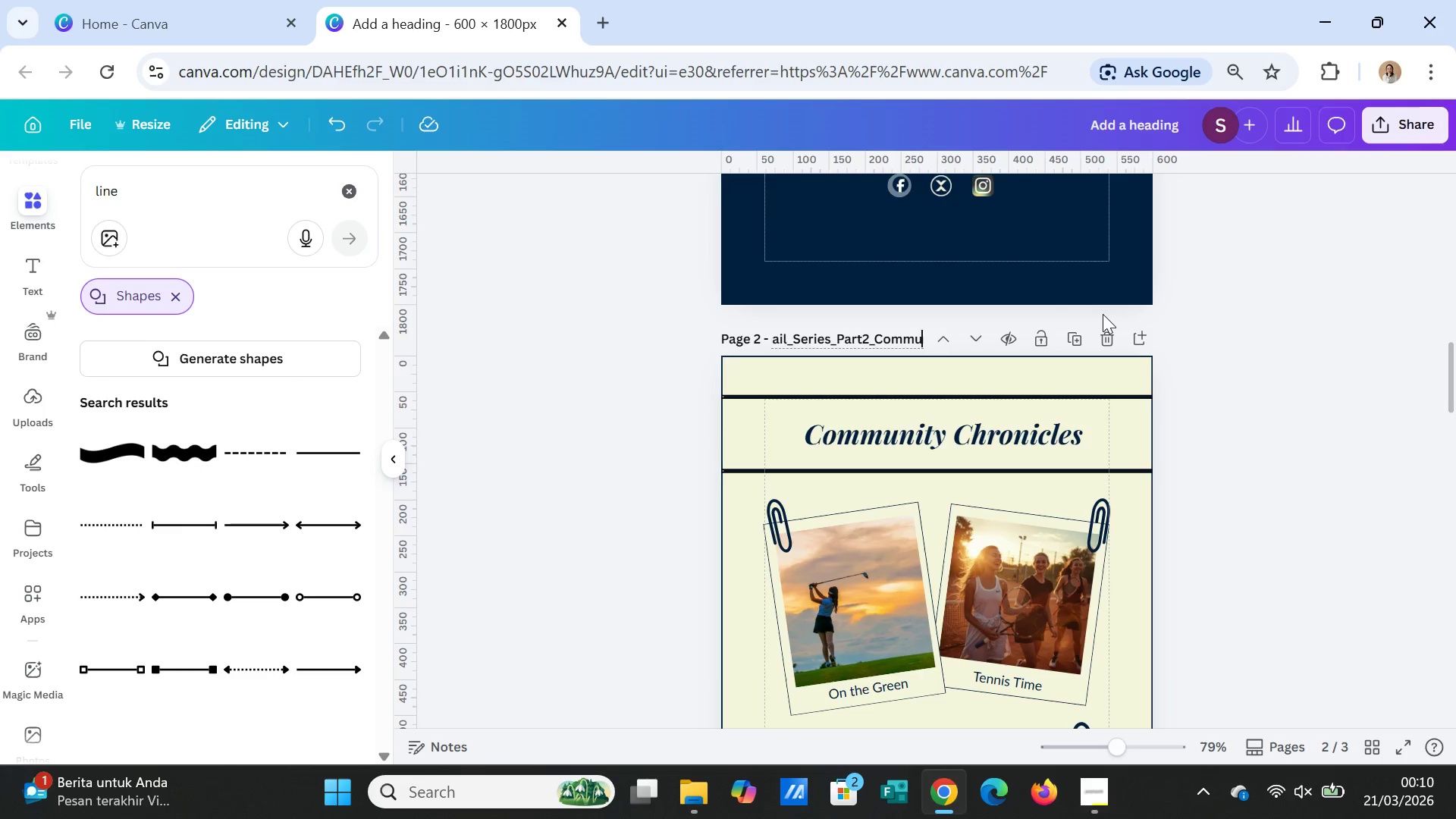 
key(ArrowRight)
 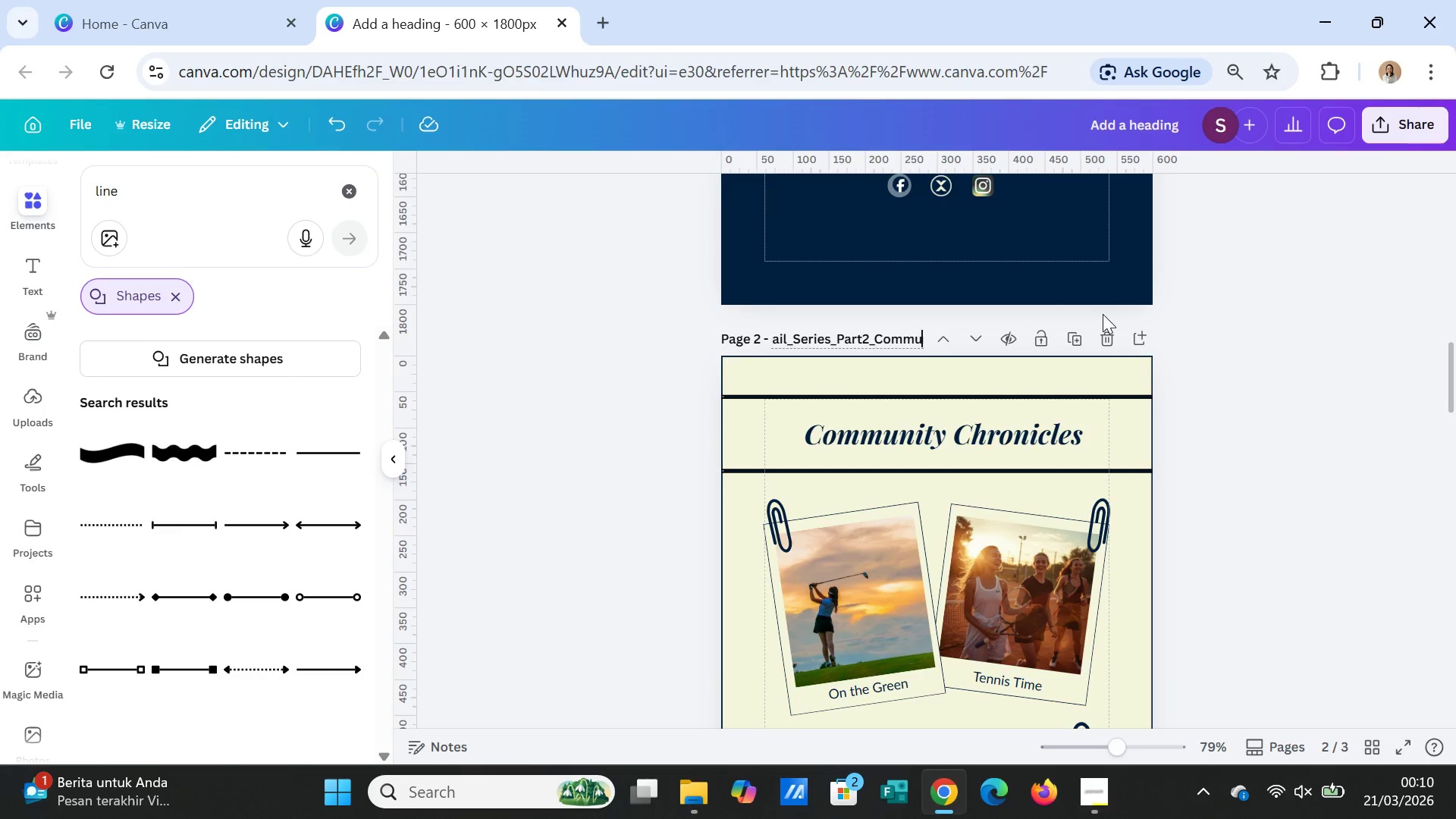 
key(ArrowRight)
 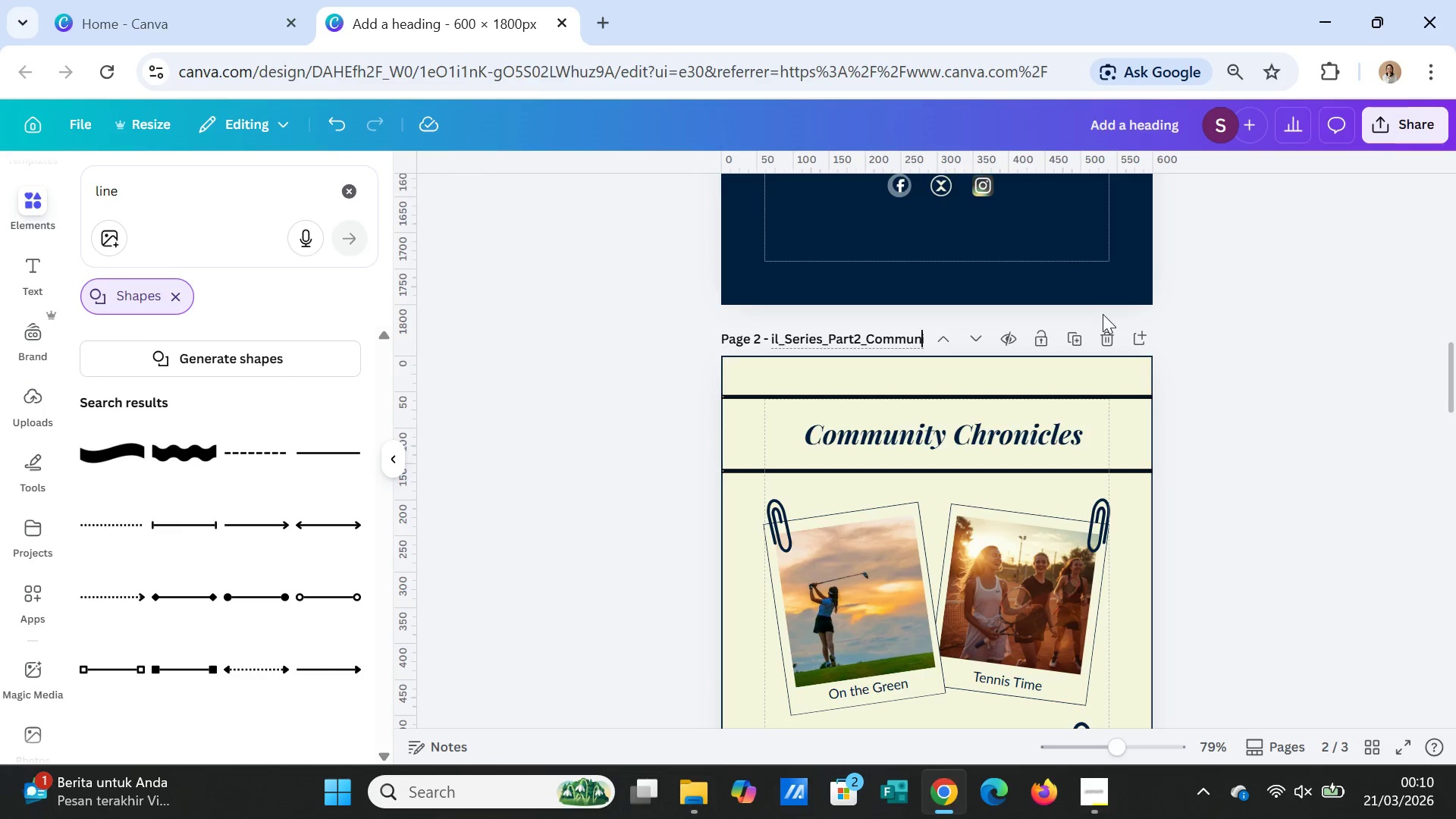 
key(ArrowRight)
 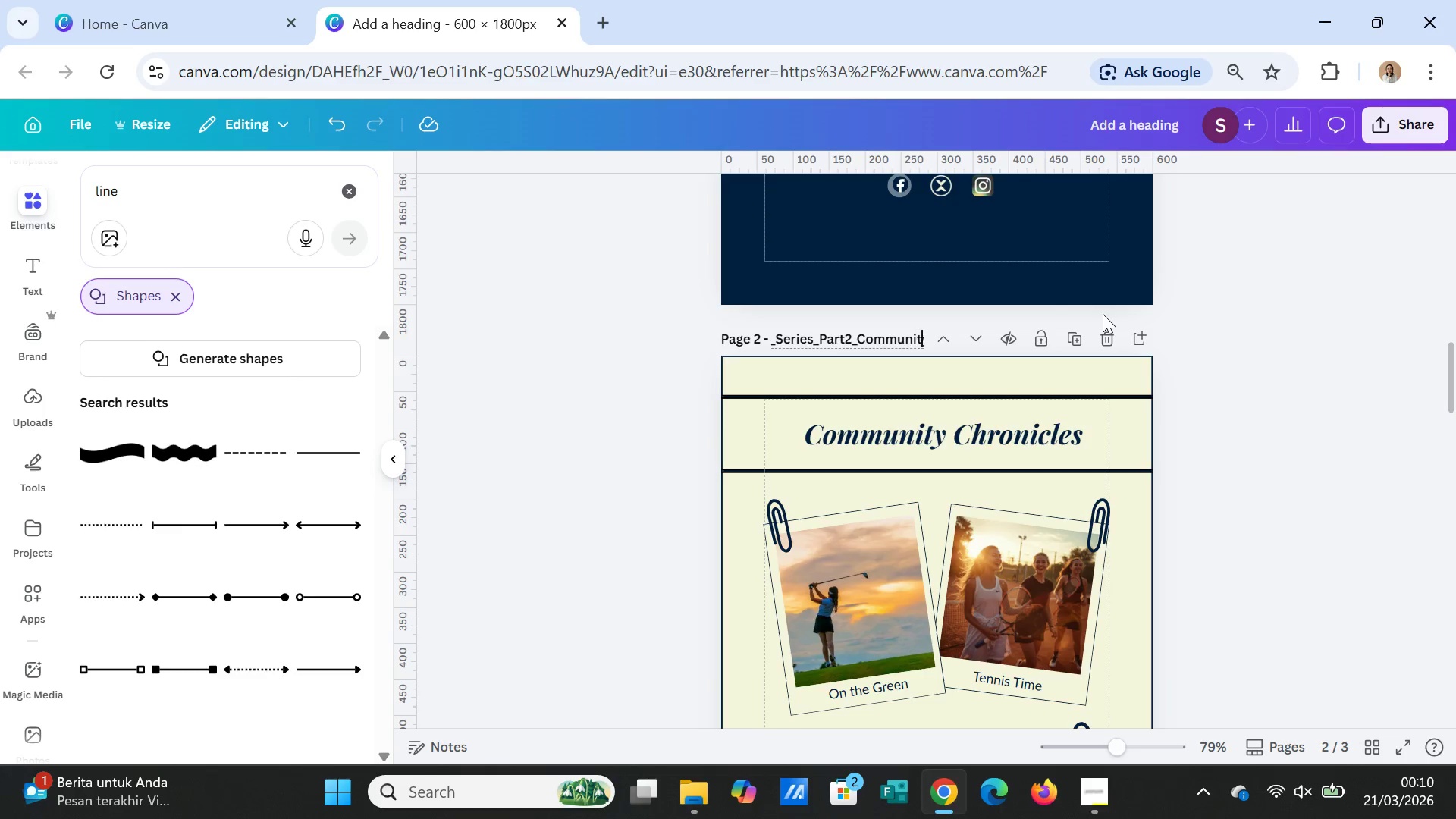 
key(ArrowRight)
 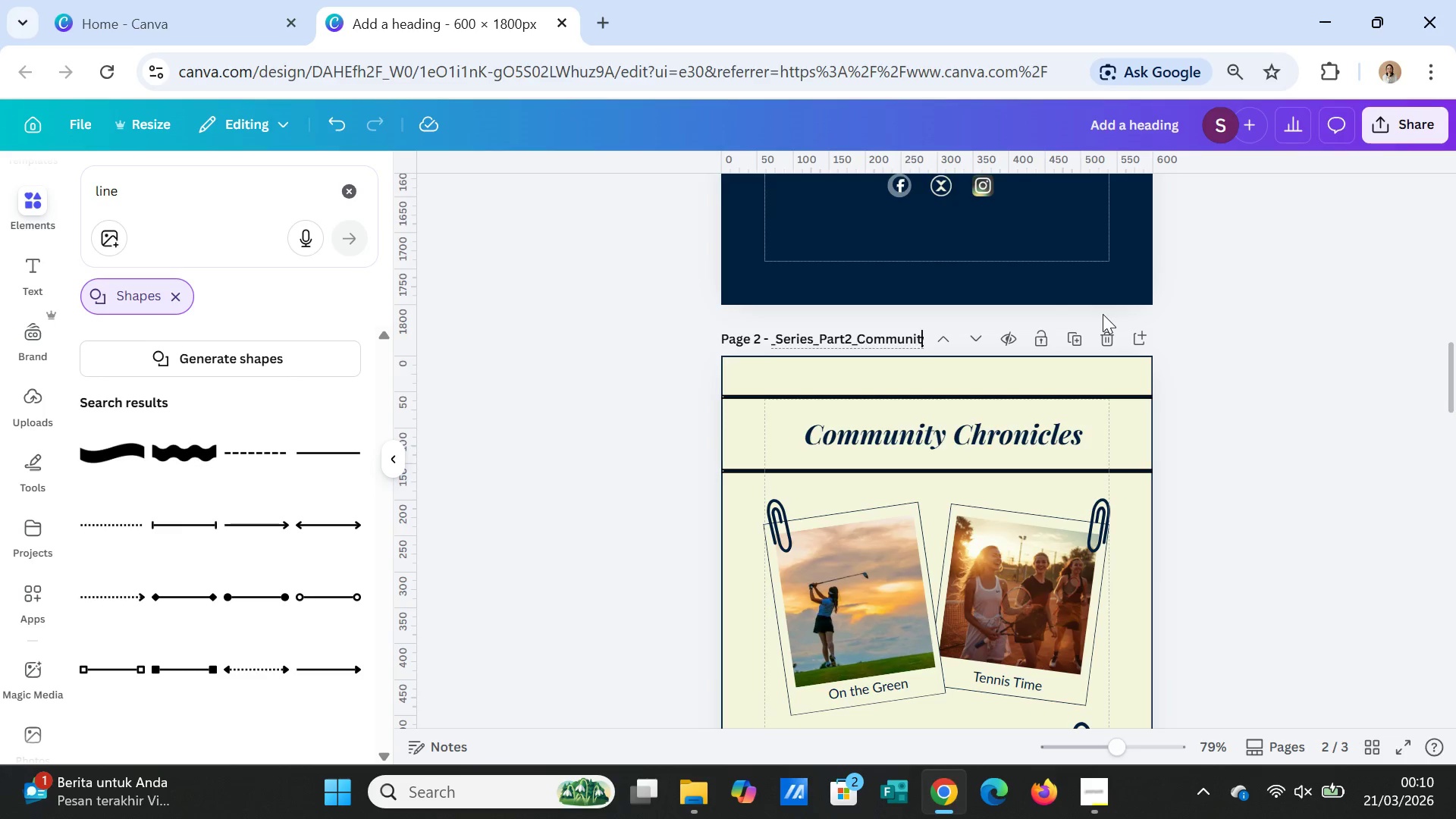 
key(ArrowRight)
 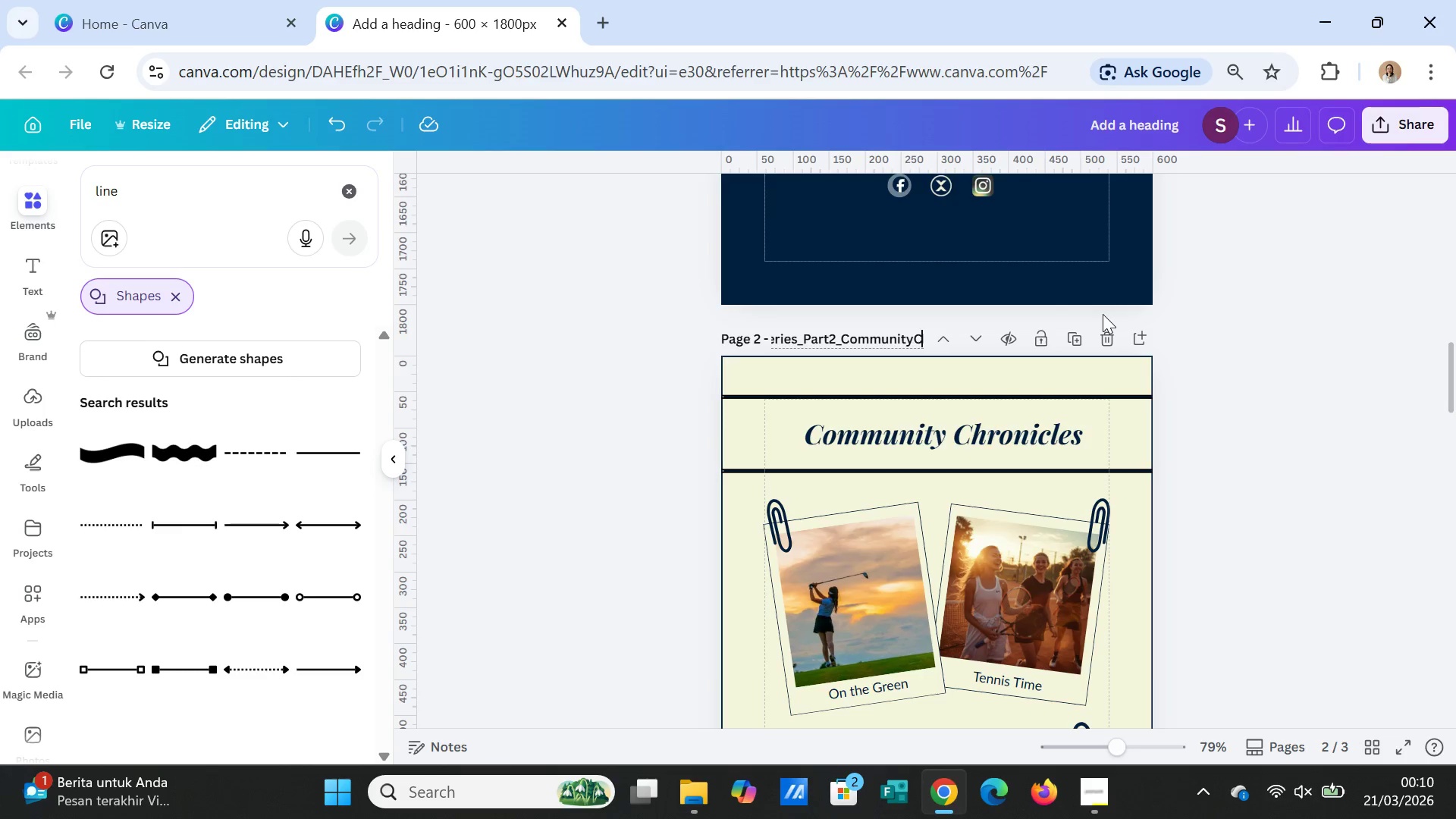 
key(ArrowRight)
 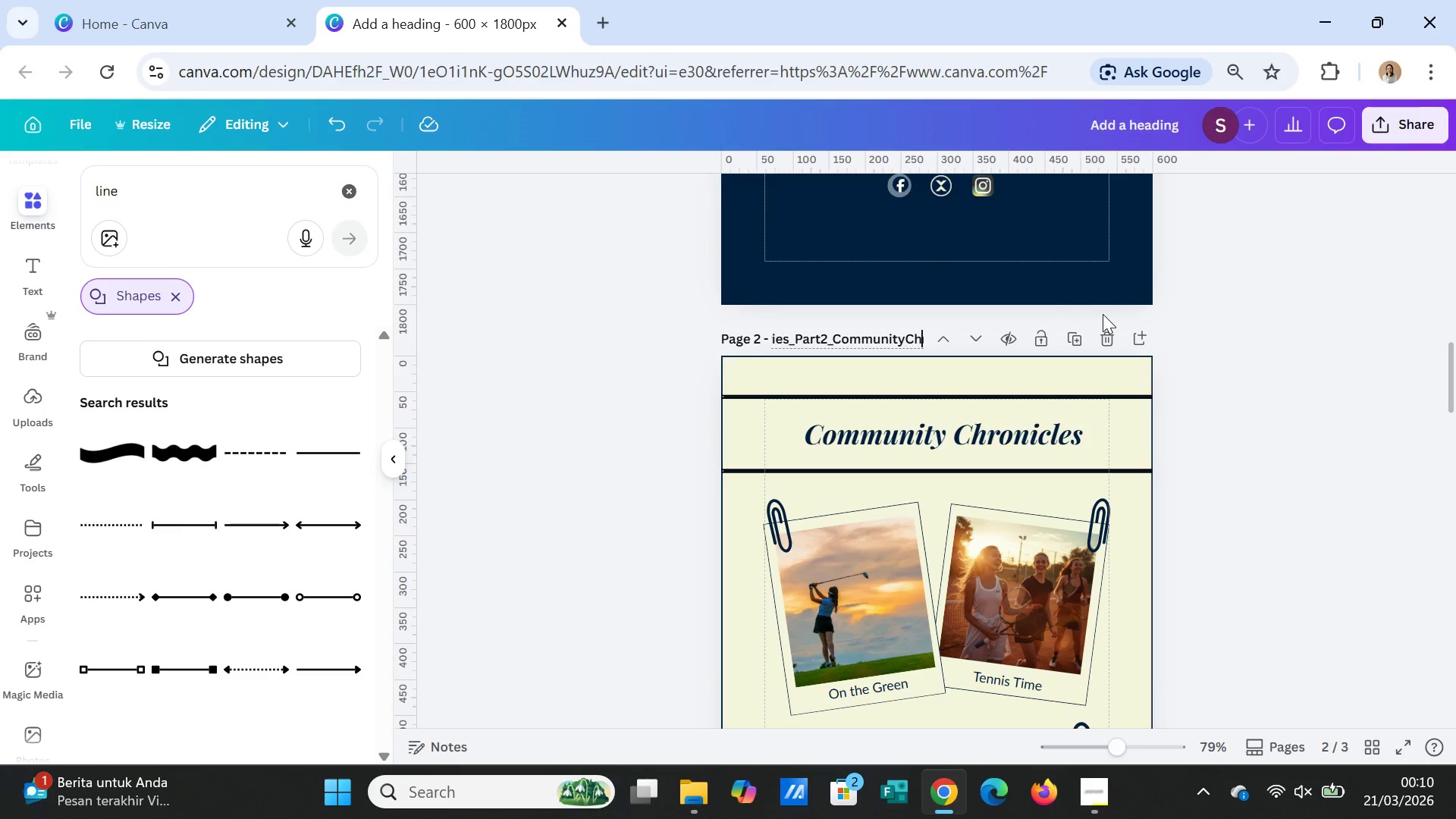 
key(ArrowRight)
 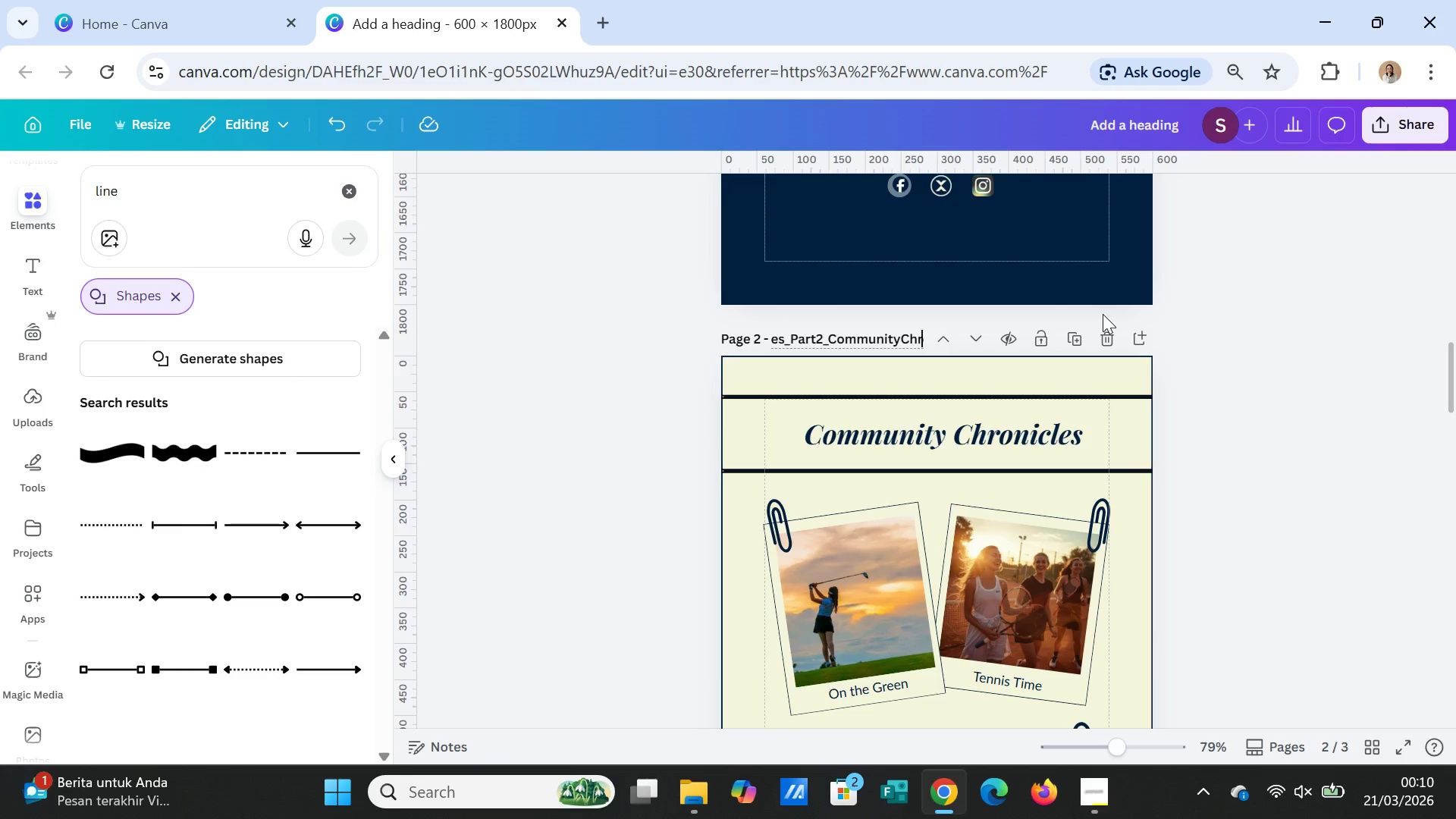 
key(ArrowRight)
 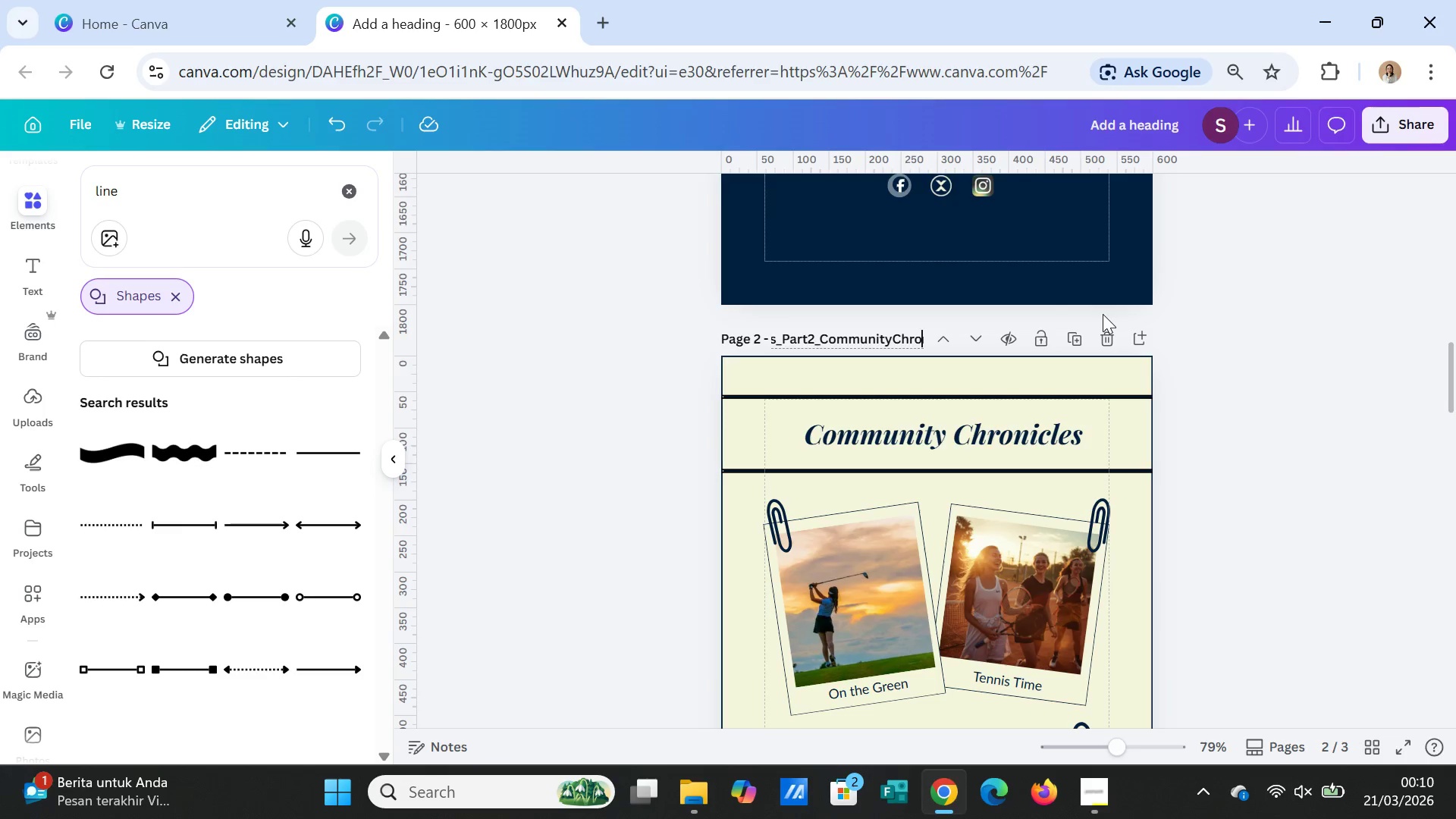 
key(ArrowRight)
 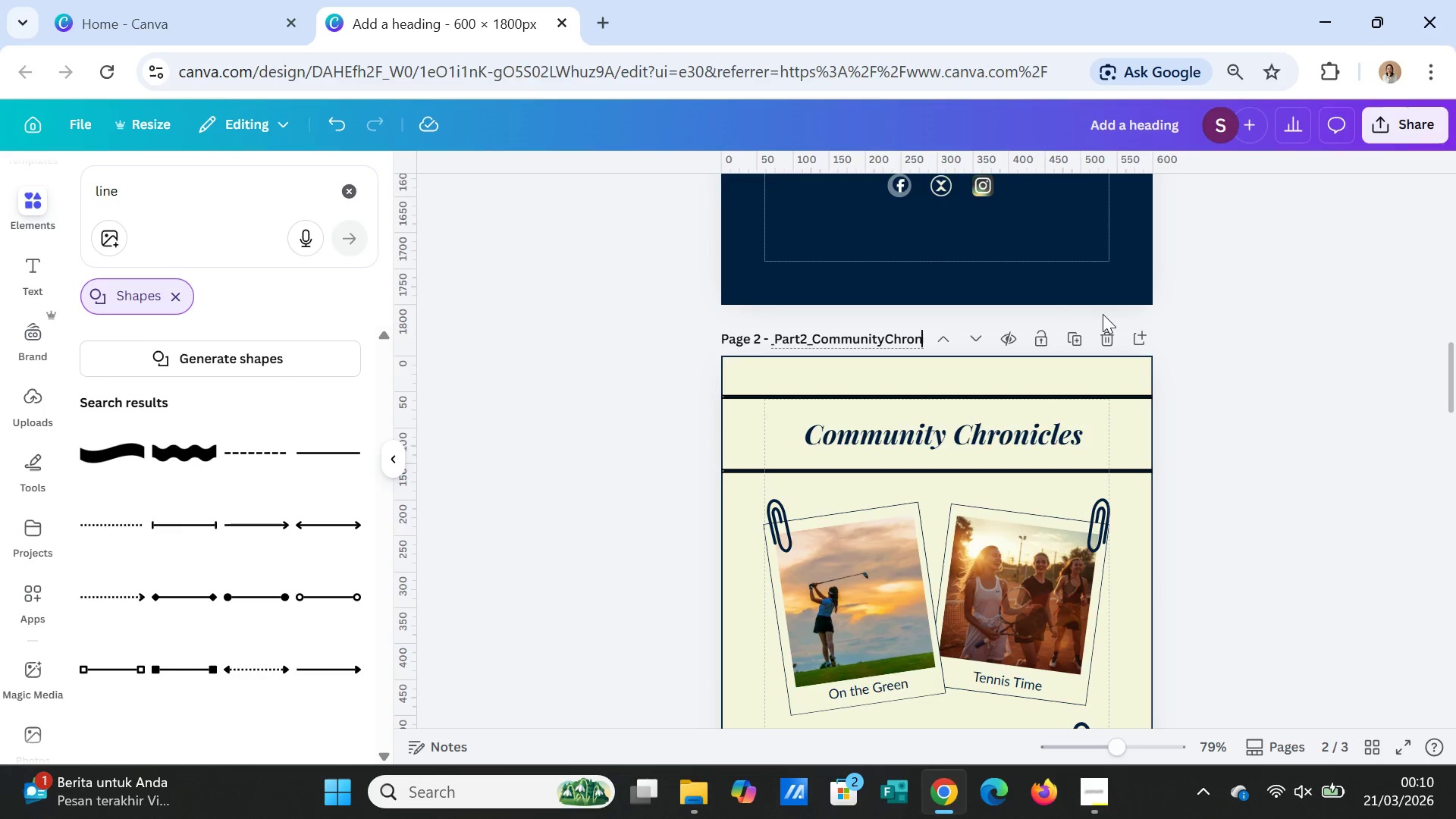 
key(ArrowRight)
 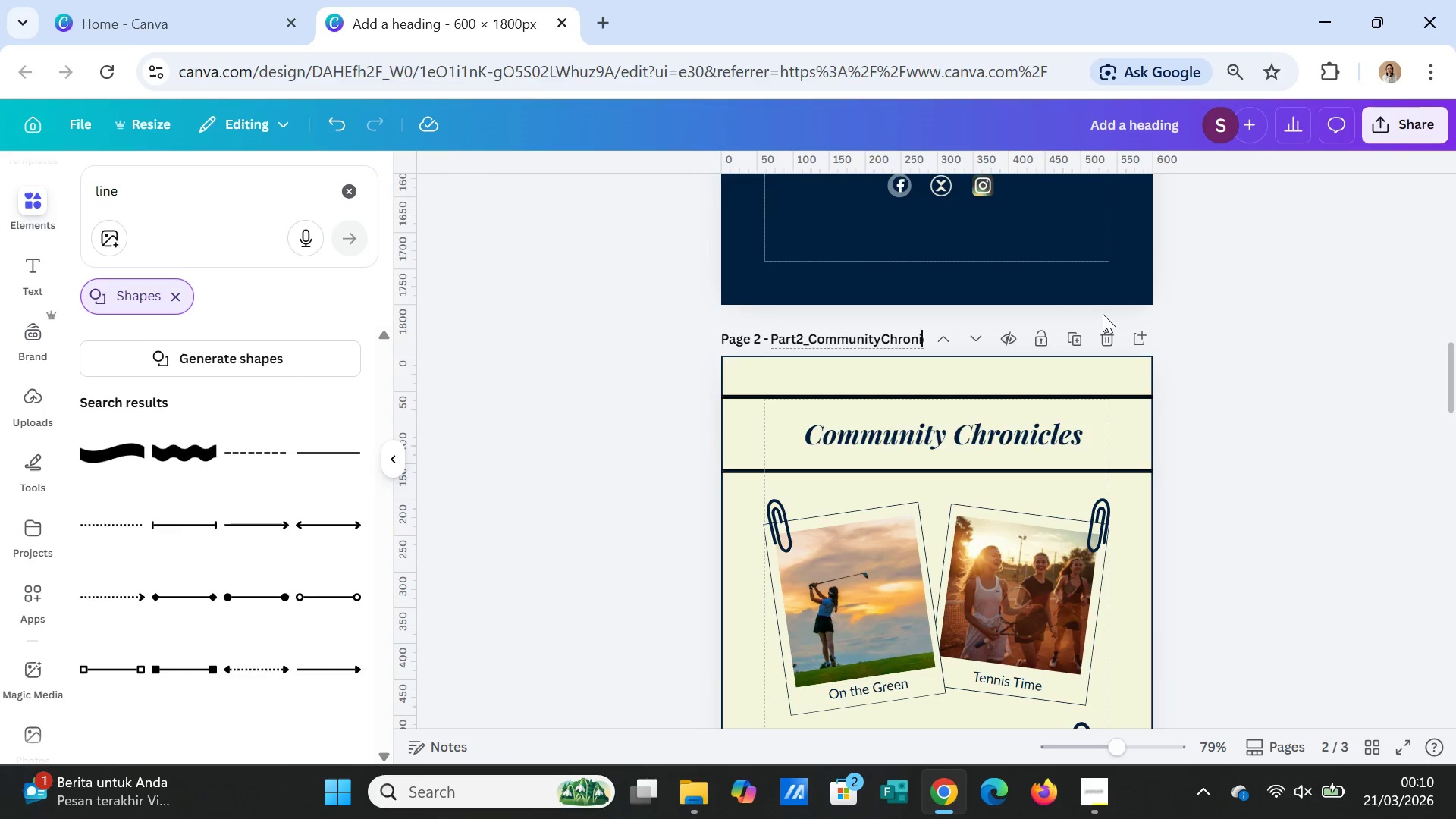 
key(ArrowRight)
 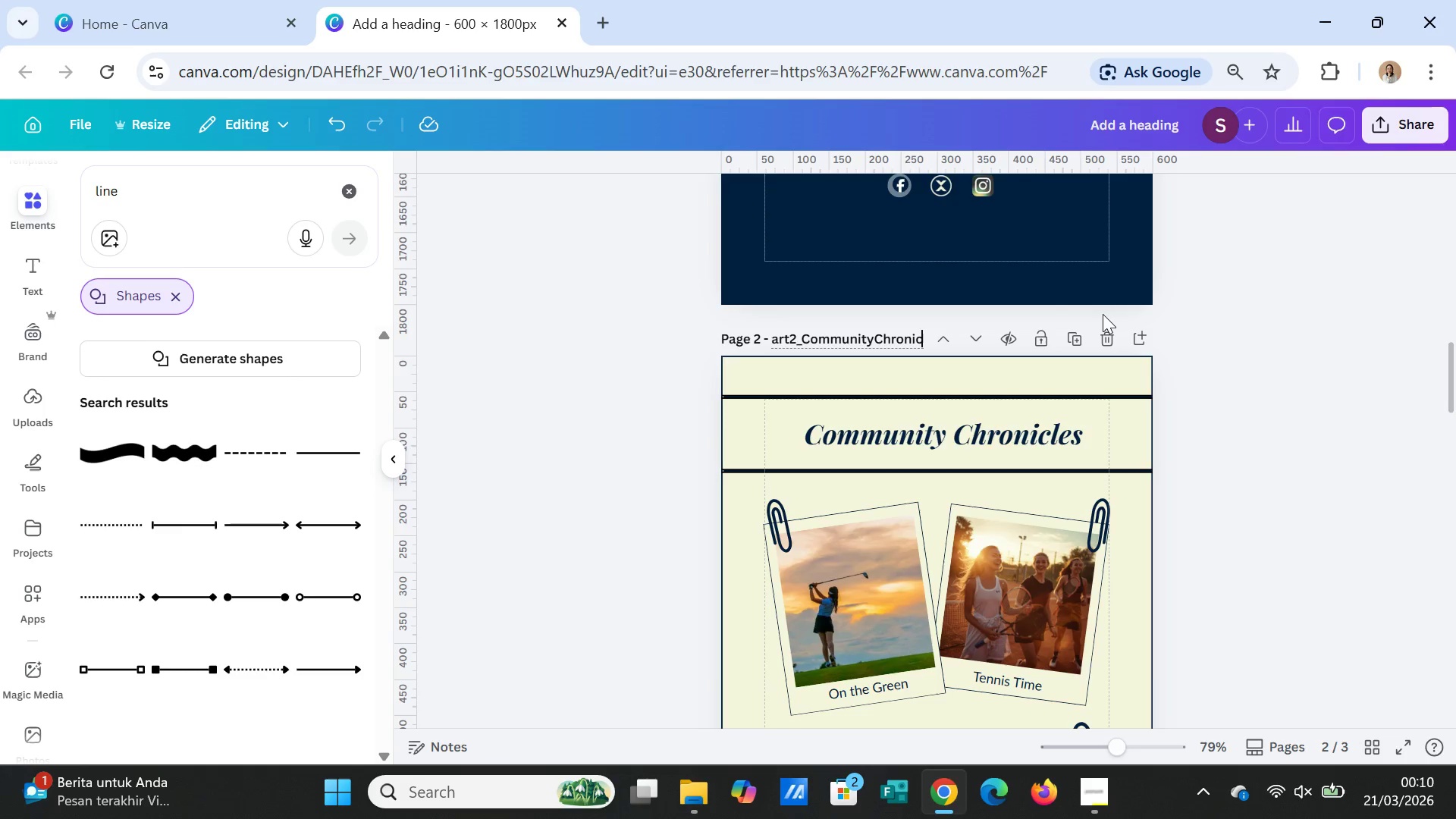 
key(ArrowRight)
 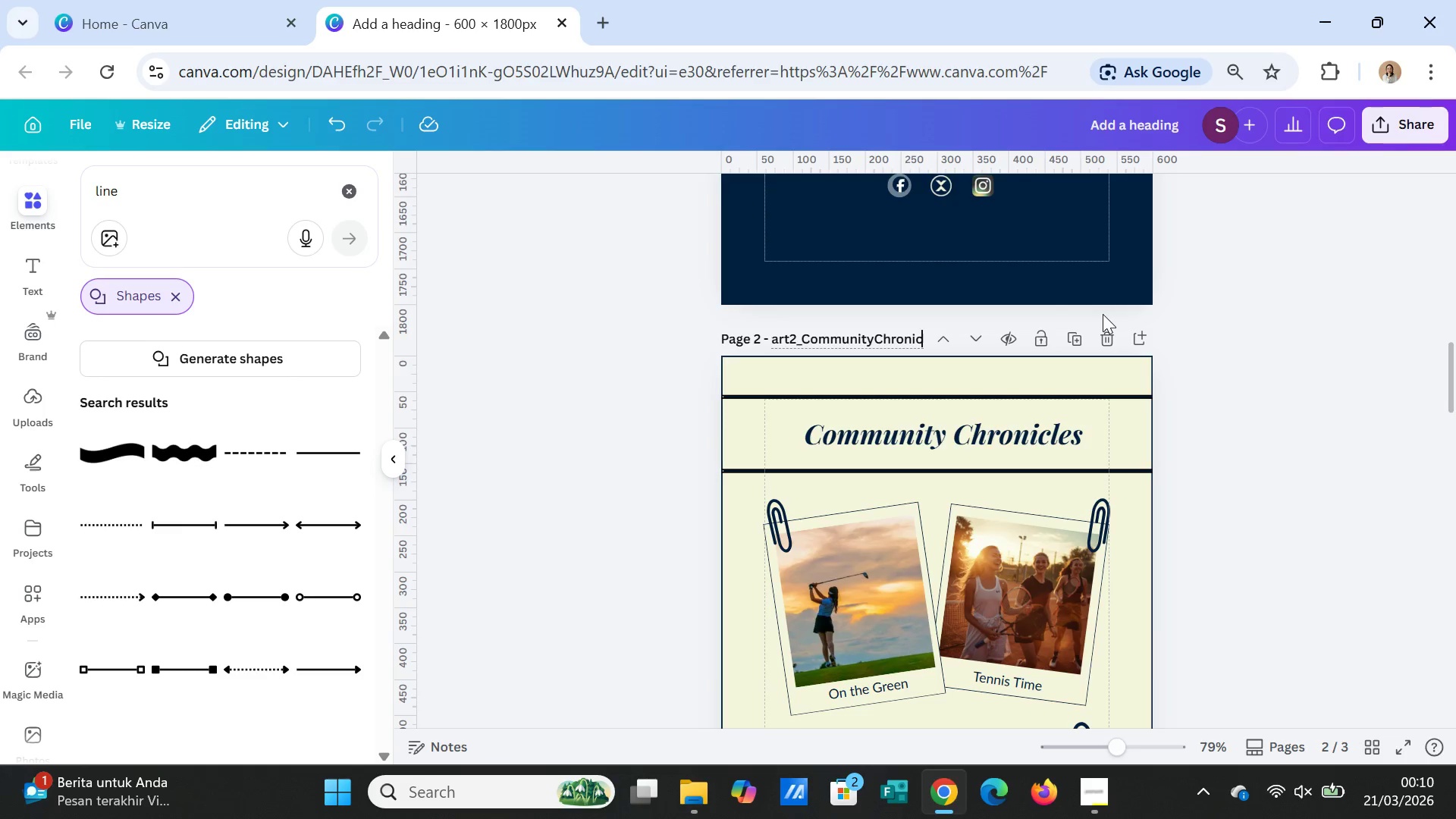 
key(ArrowRight)
 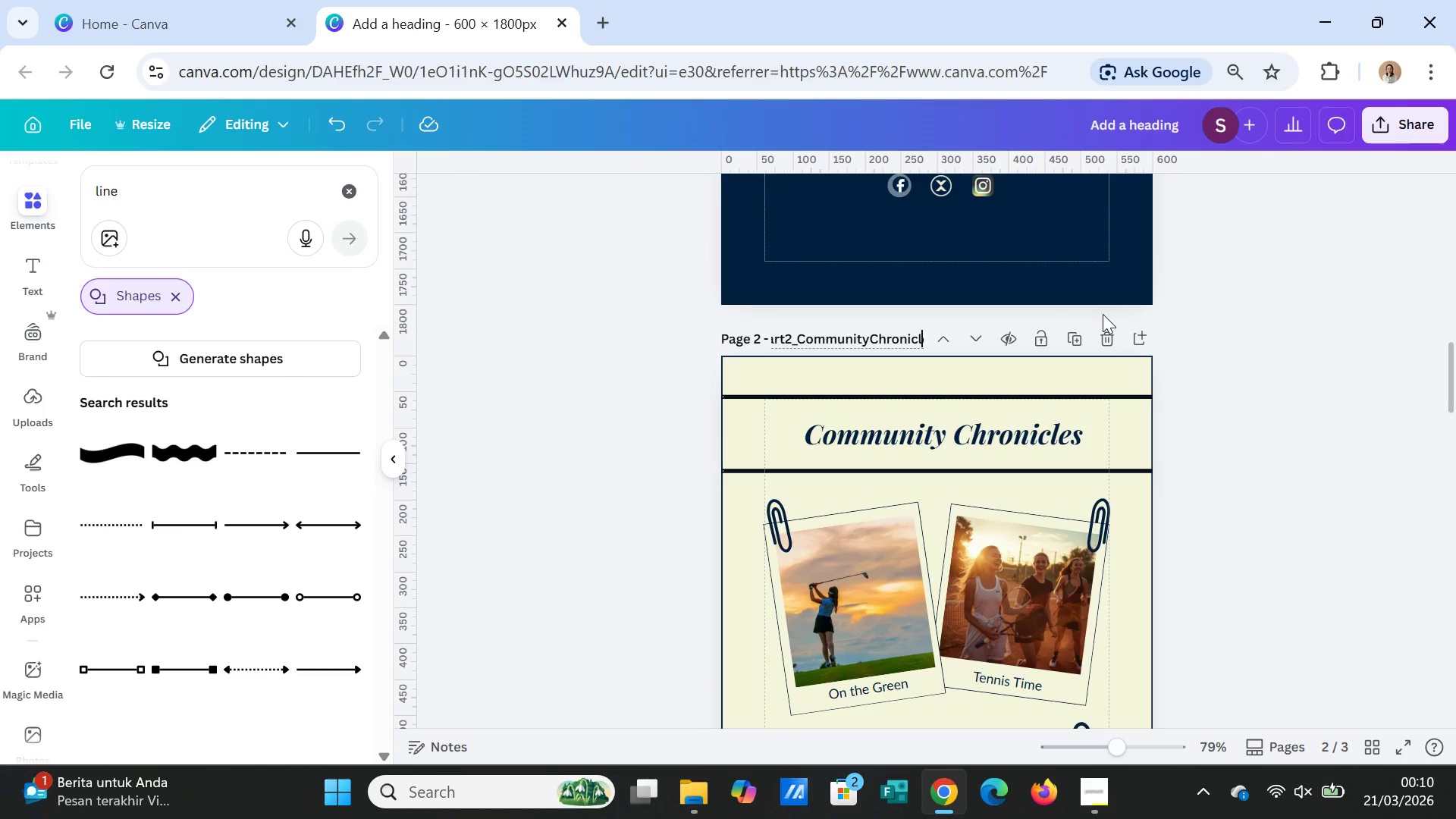 
key(ArrowRight)
 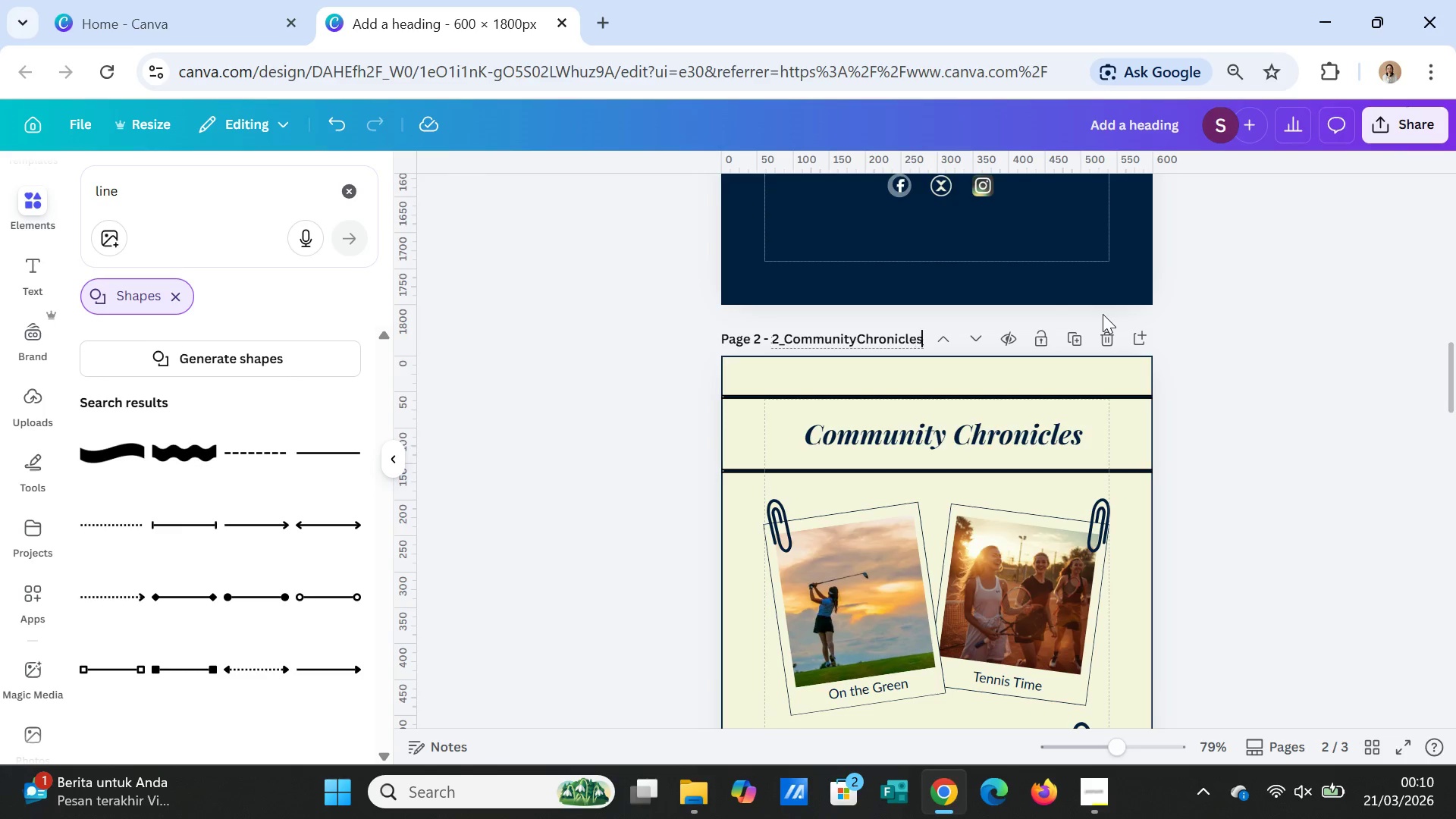 
key(ArrowRight)
 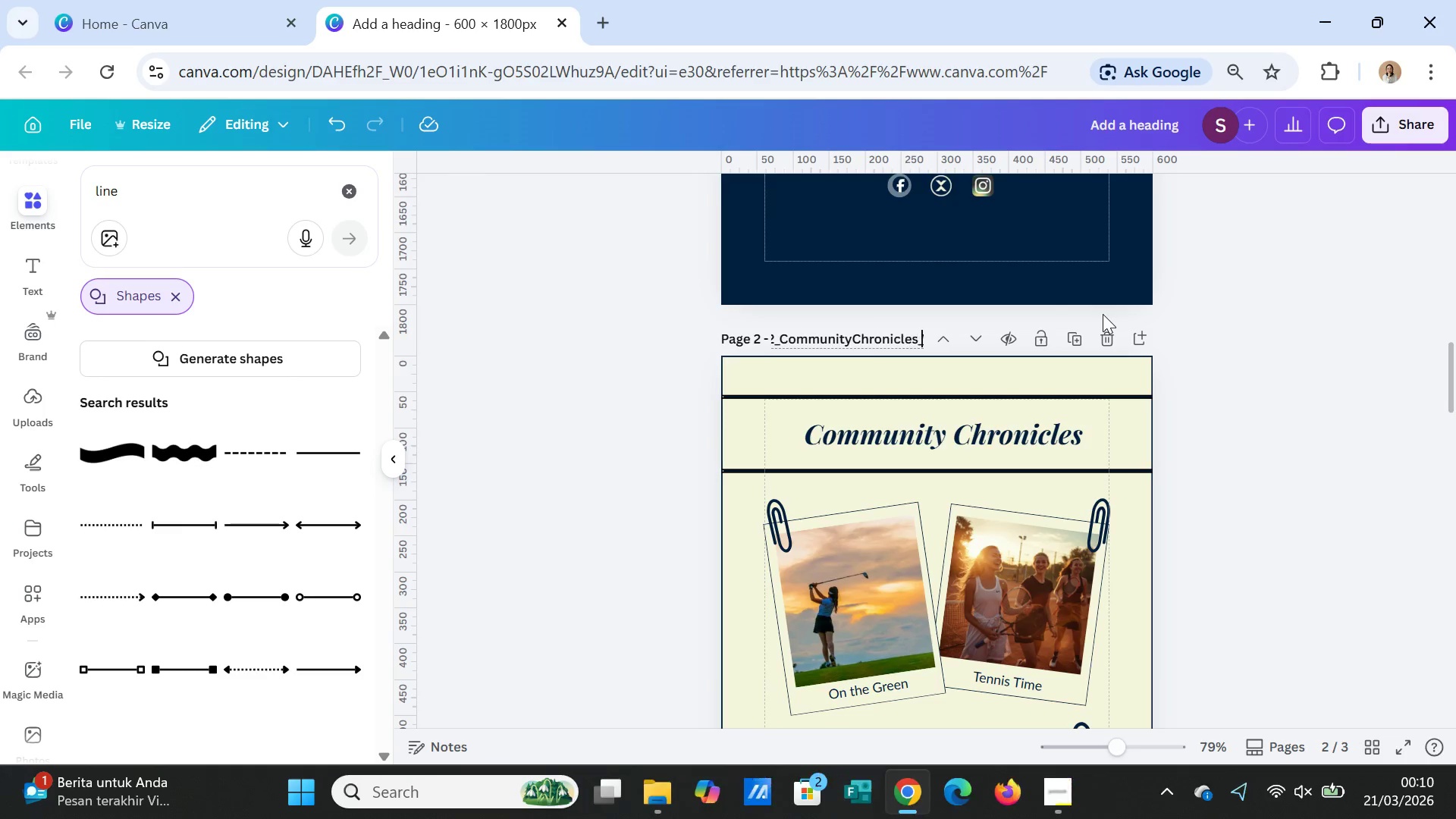 
key(ArrowRight)
 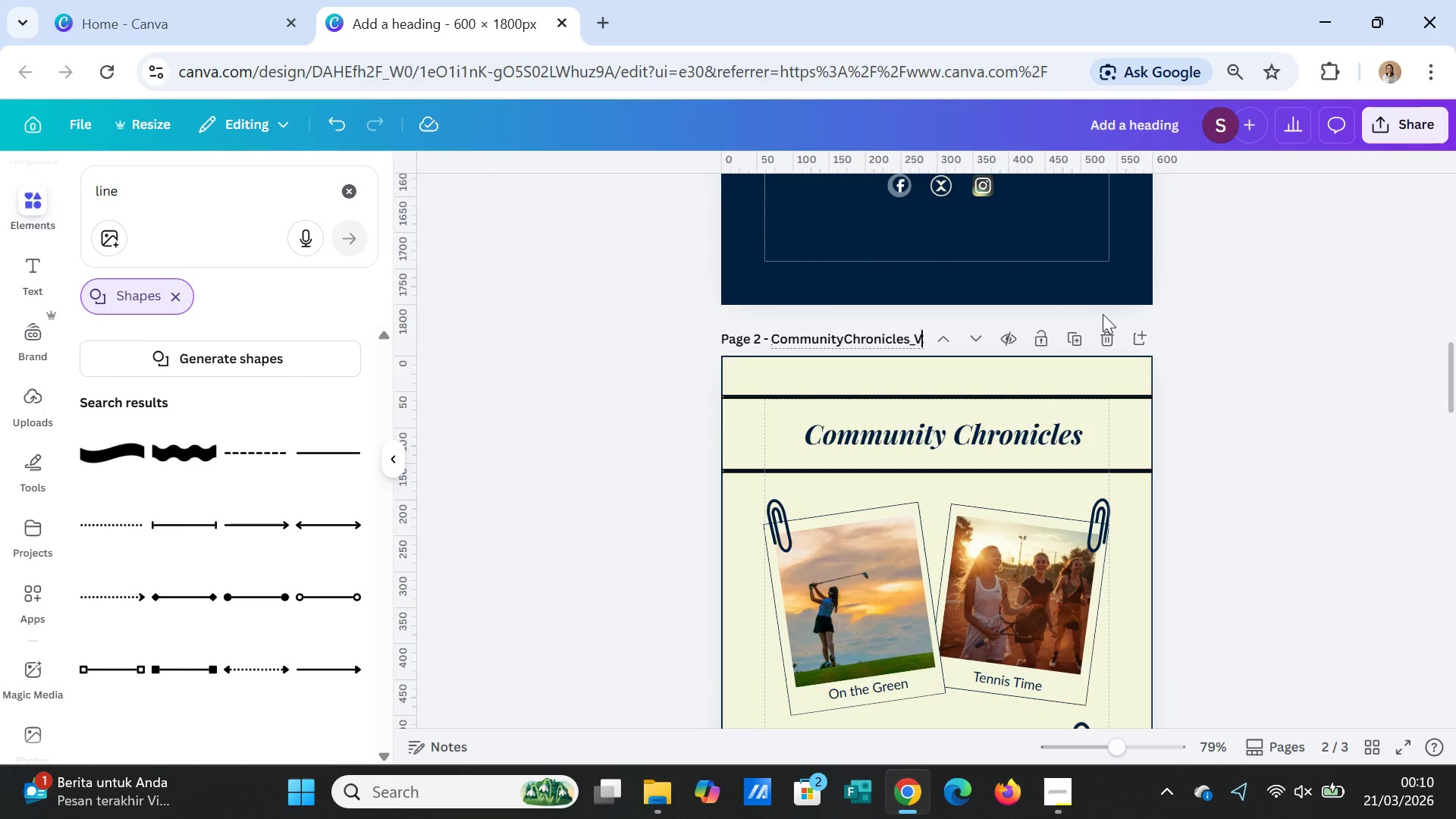 
key(ArrowRight)
 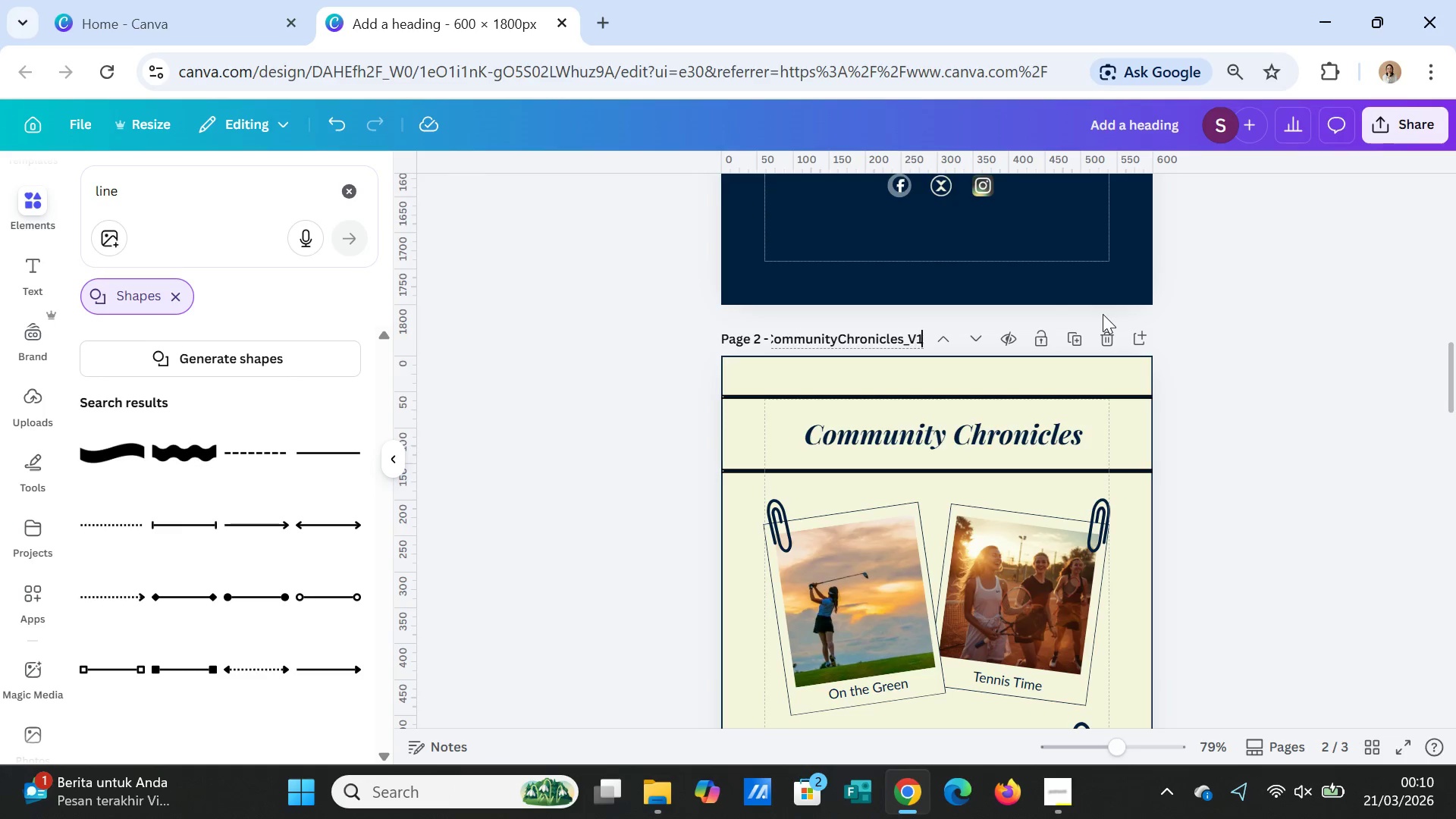 
key(ArrowRight)
 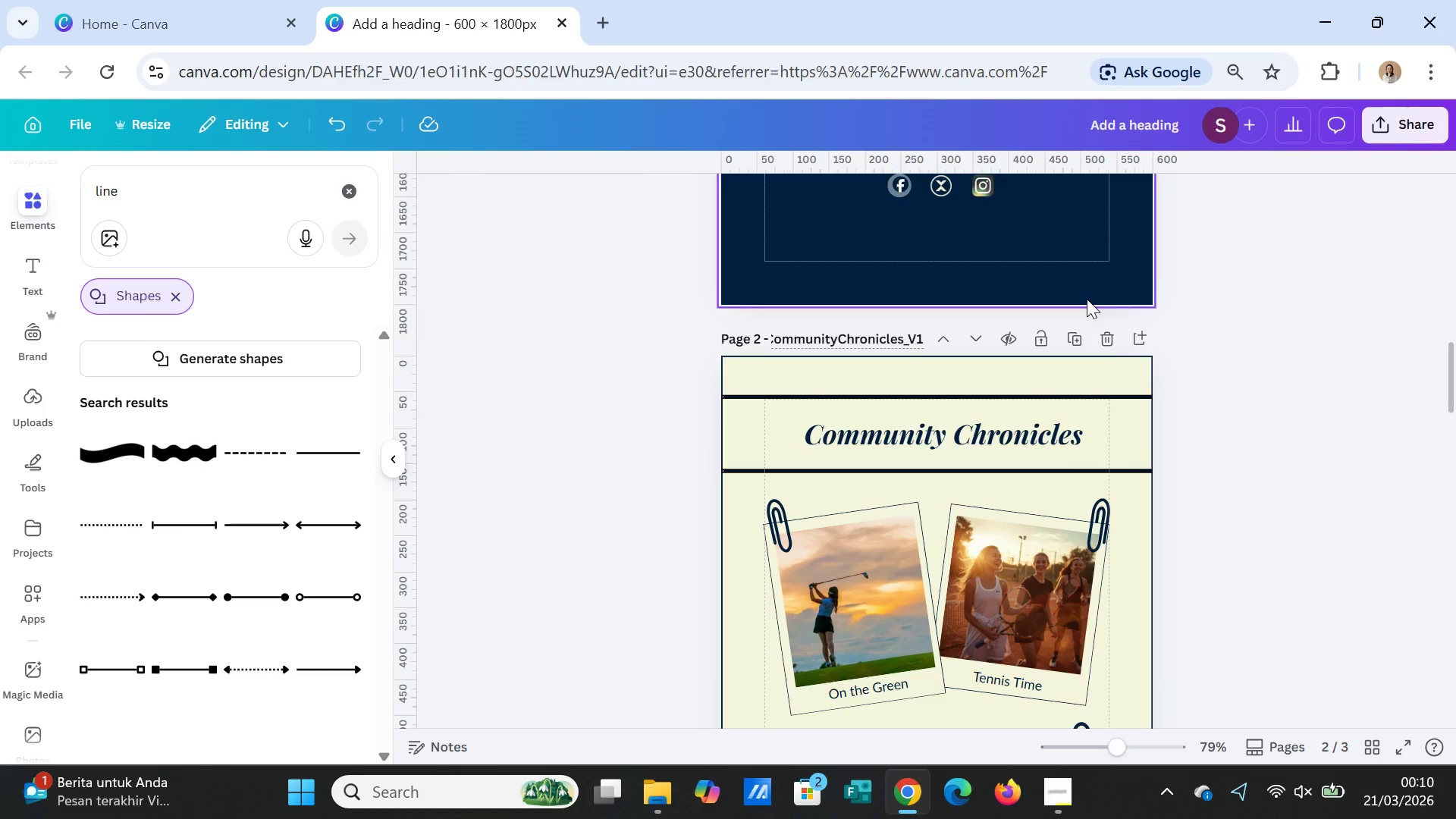 
left_click([1264, 500])
 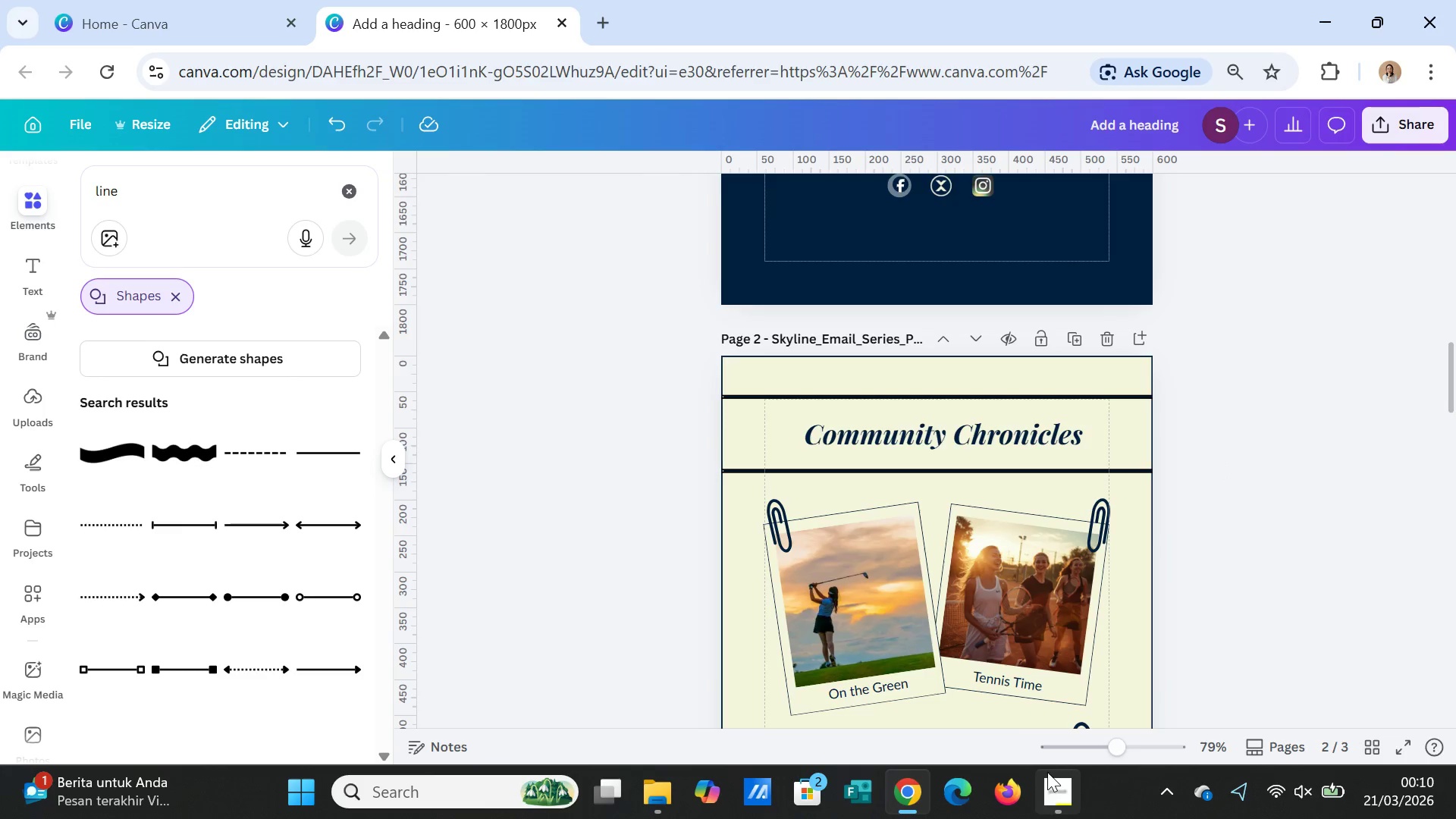 
left_click([1040, 804])